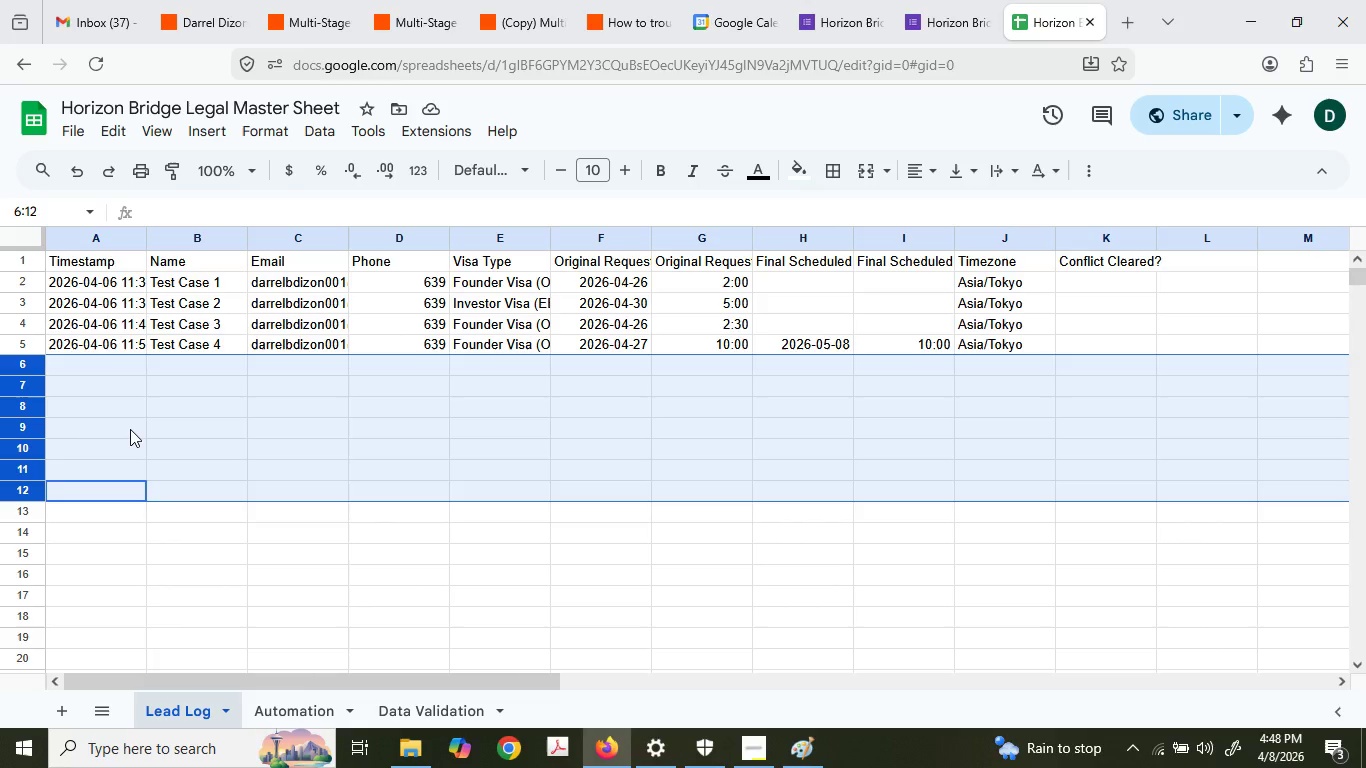 
left_click([743, 0])
 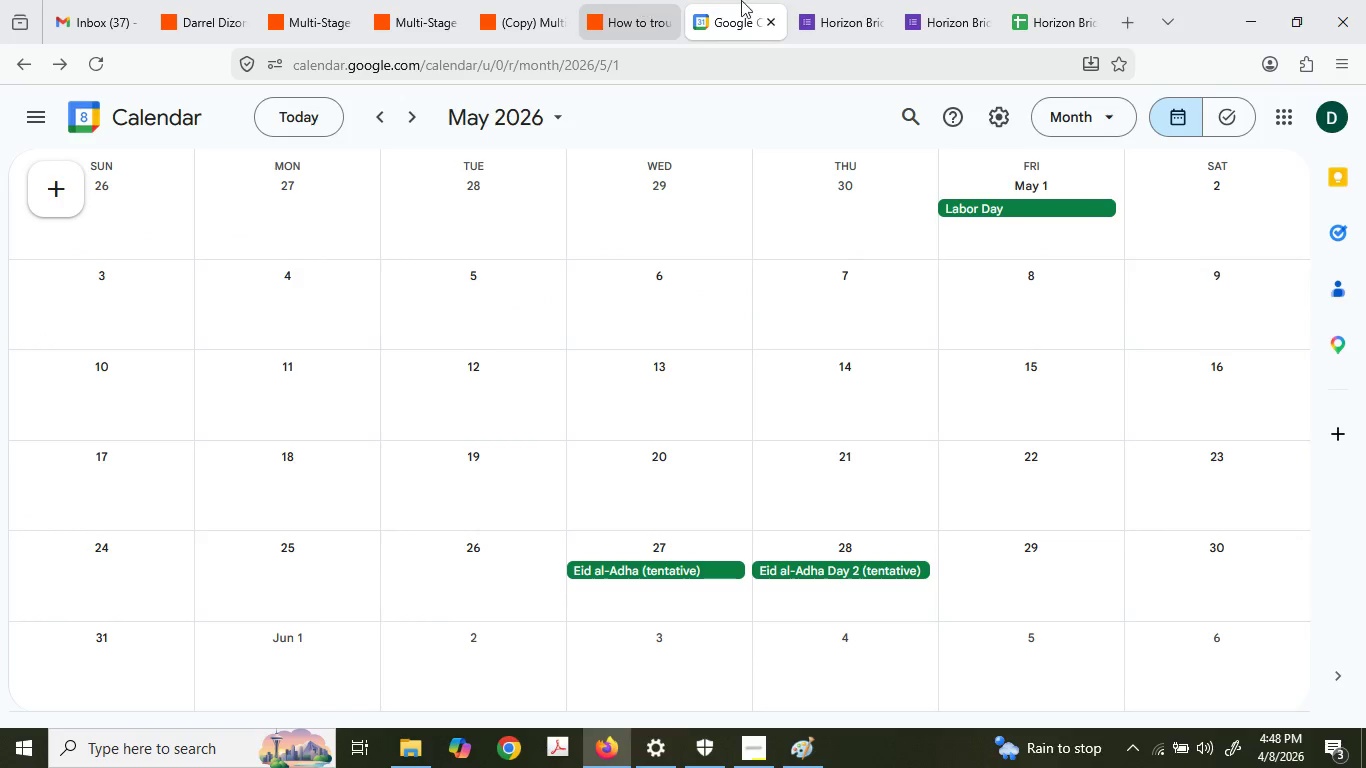 
left_click([845, 0])
 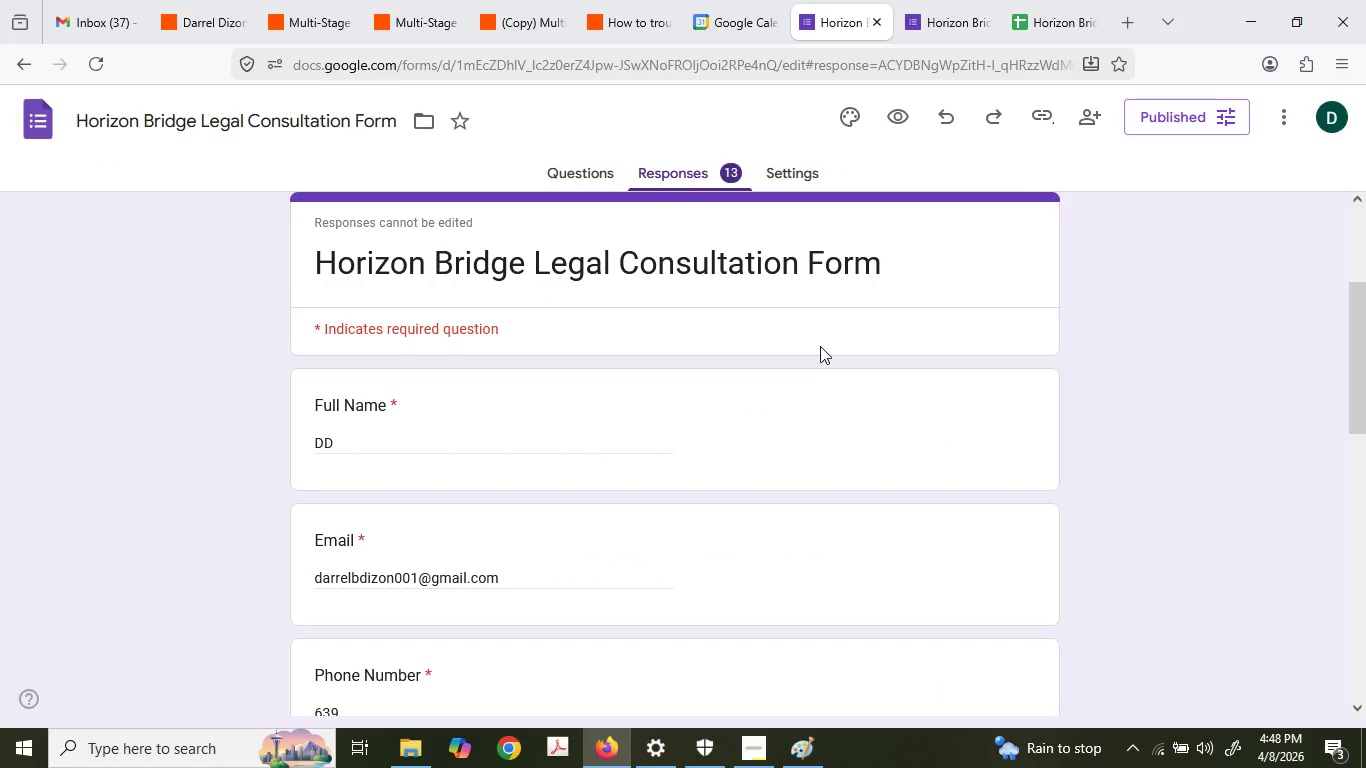 
wait(5.53)
 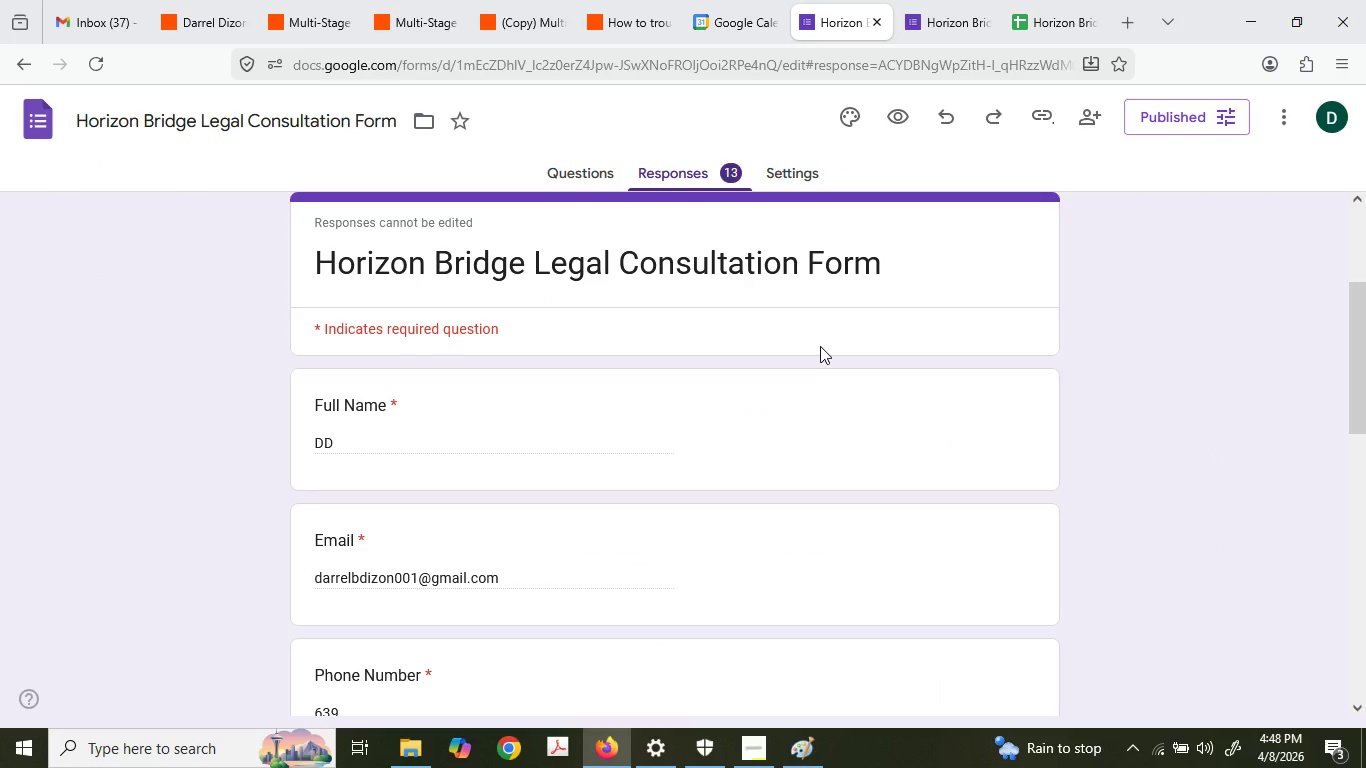 
scroll: coordinate [773, 419], scroll_direction: down, amount: 2.0
 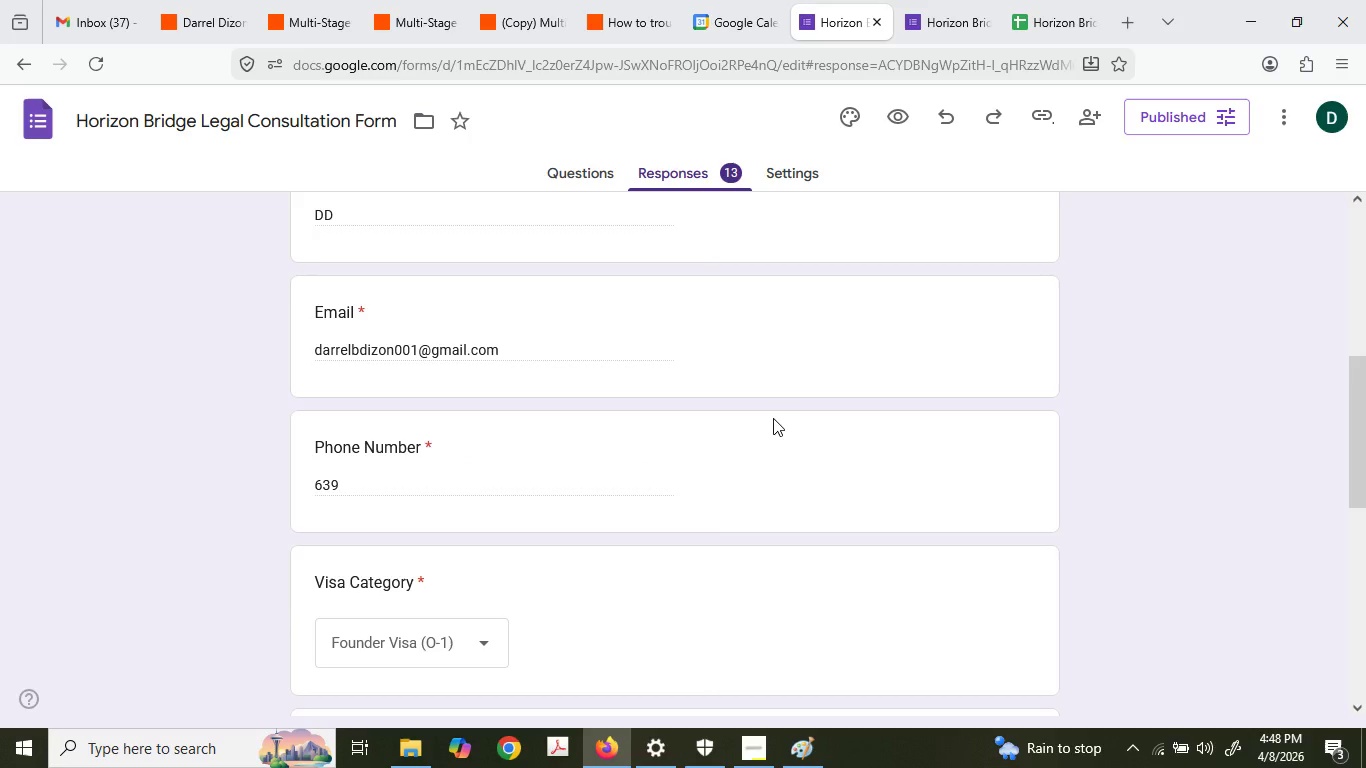 
wait(10.13)
 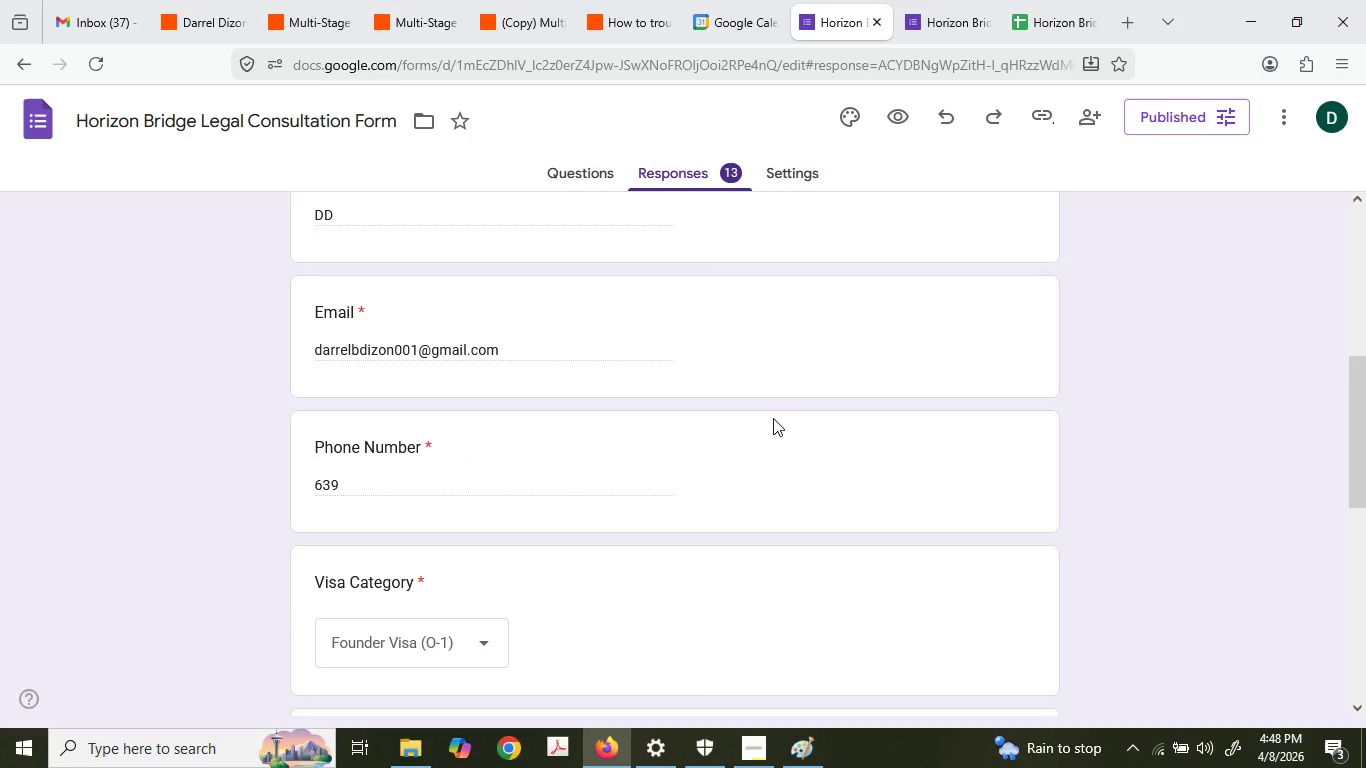 
left_click([905, 0])
 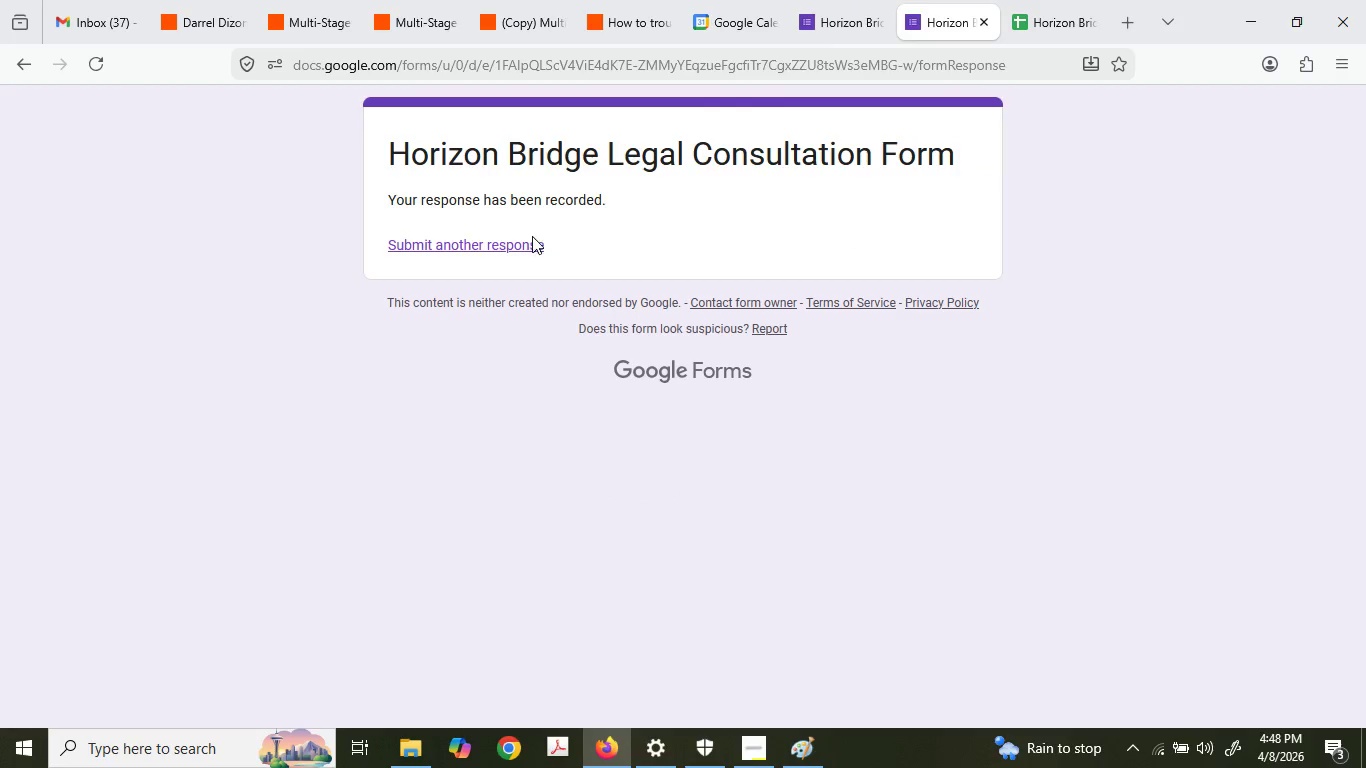 
double_click([544, 241])
 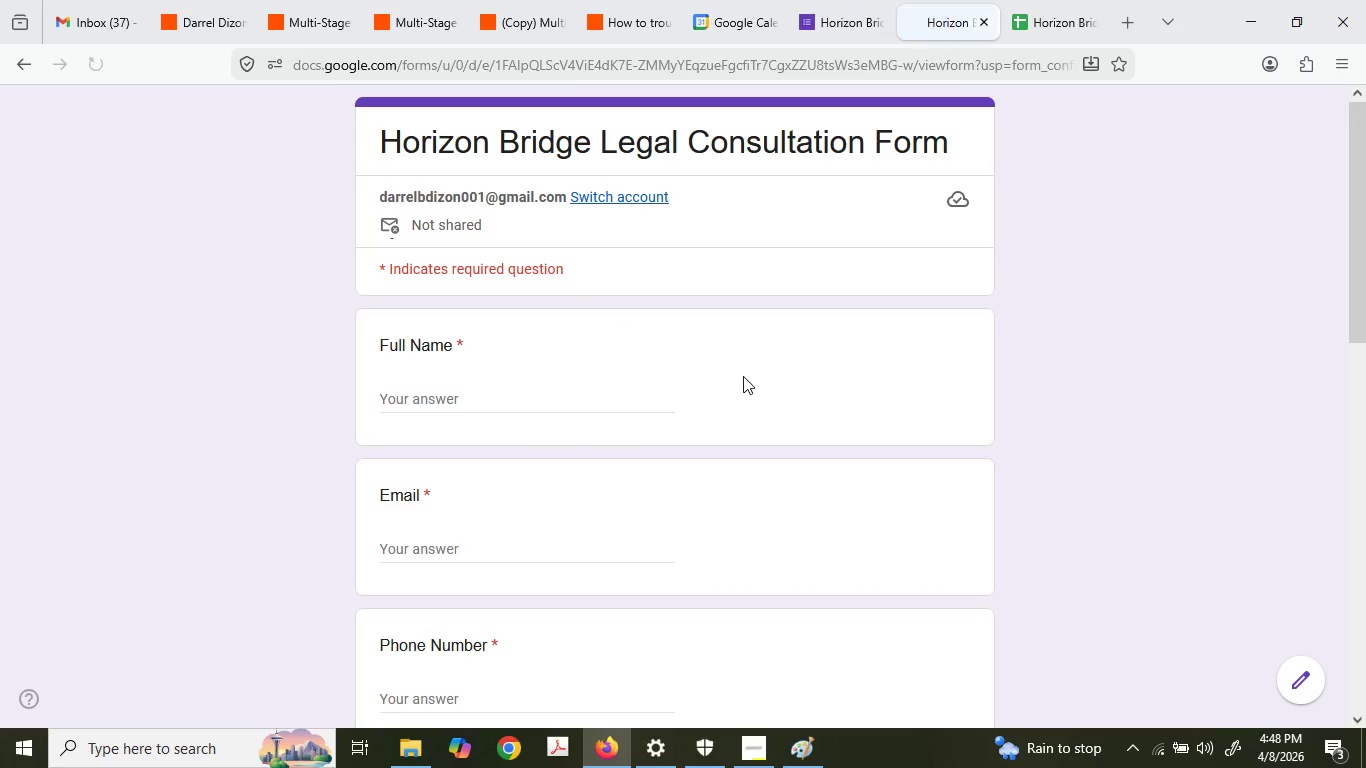 
left_click([547, 389])
 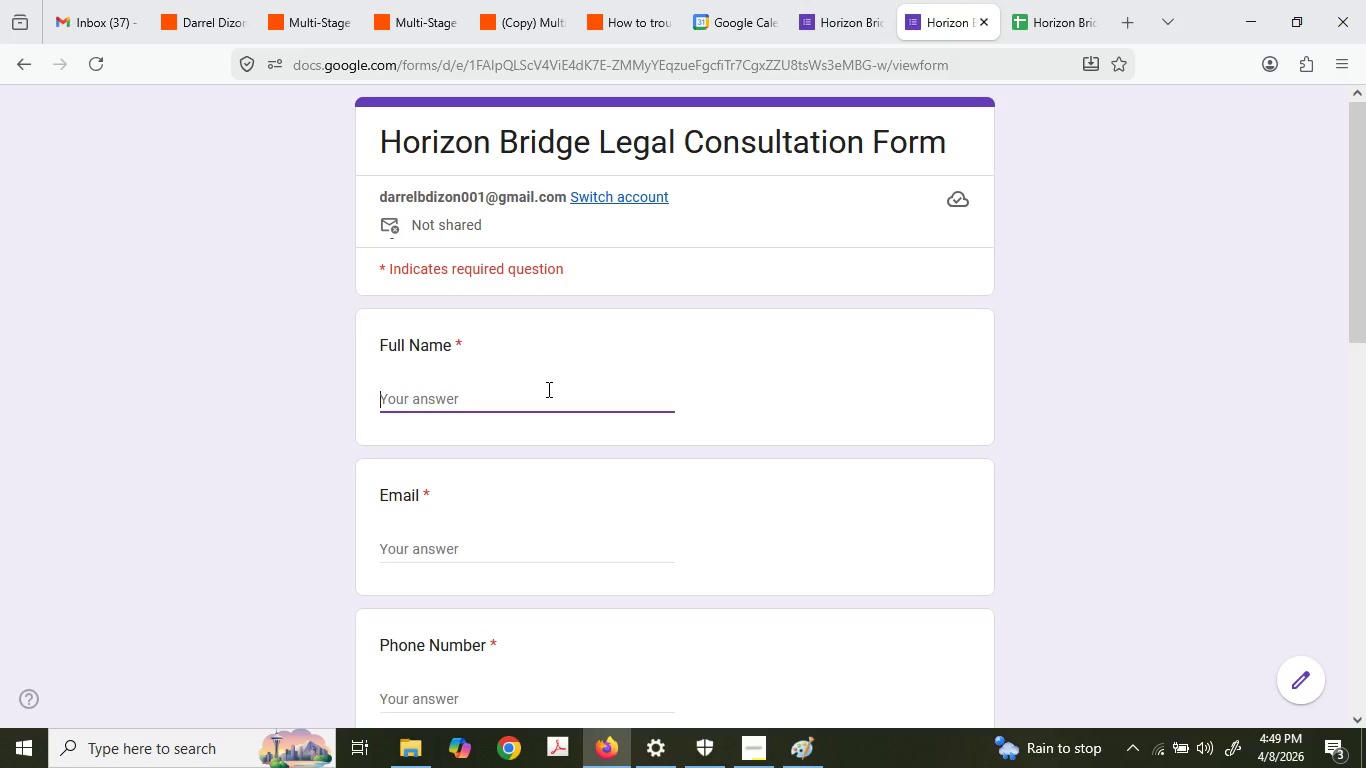 
wait(25.02)
 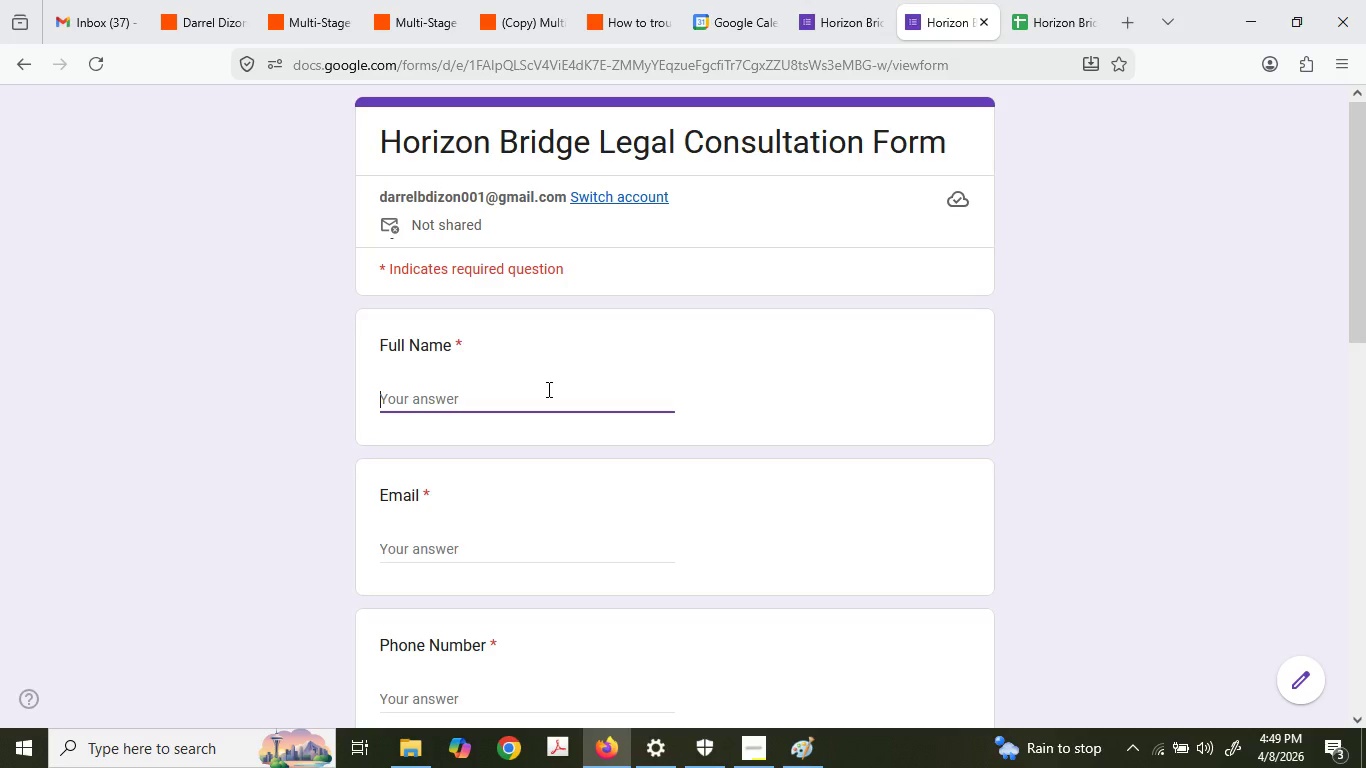 
type(Darrel D)
key(Tab)
type(darrelbd)
 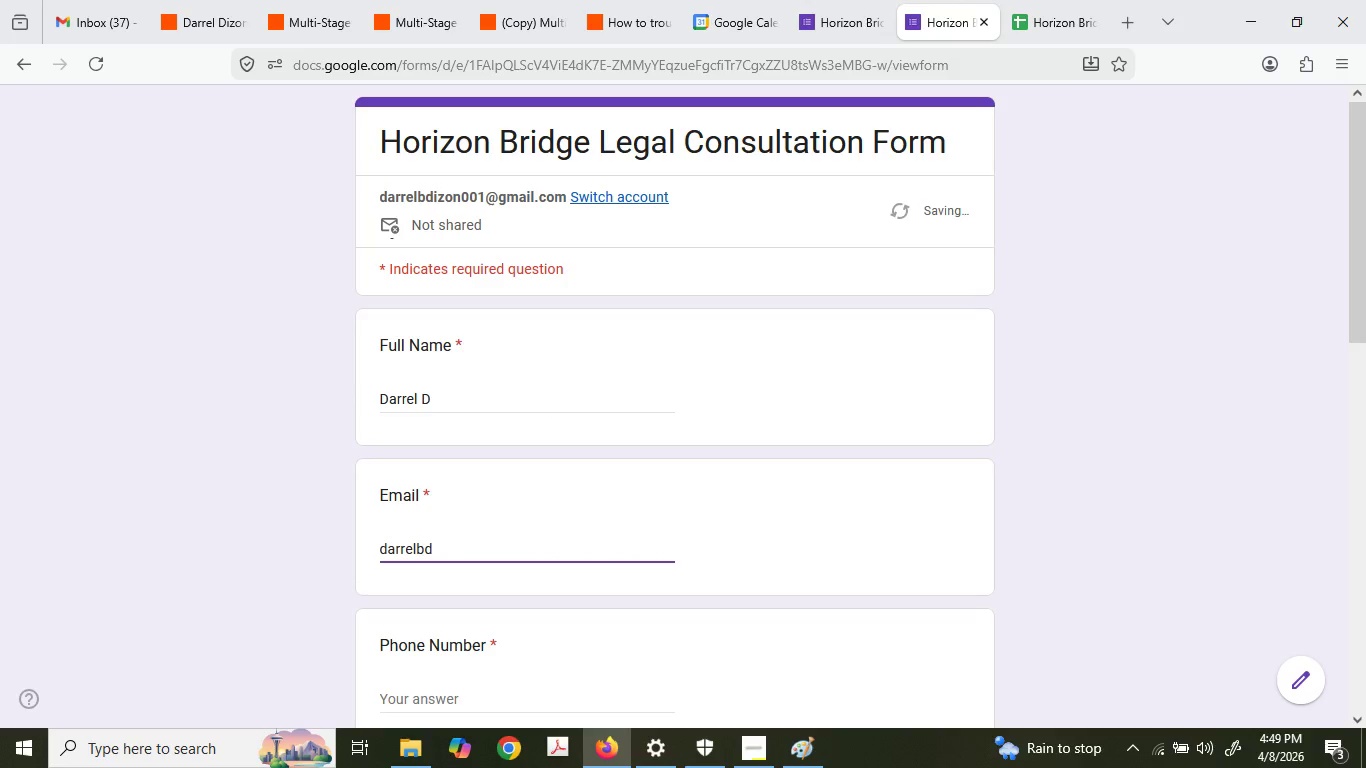 
type(izon001@gmail.com)
 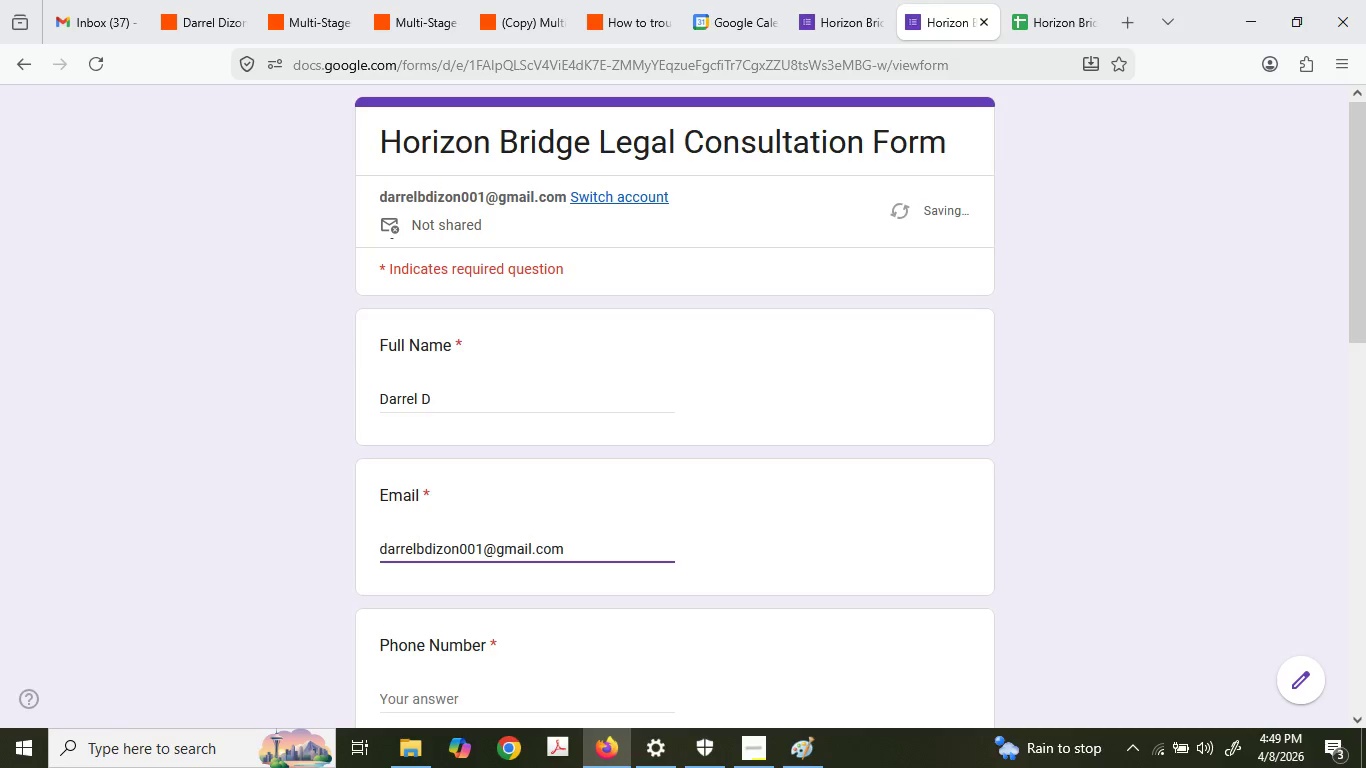 
left_click([431, 480])
 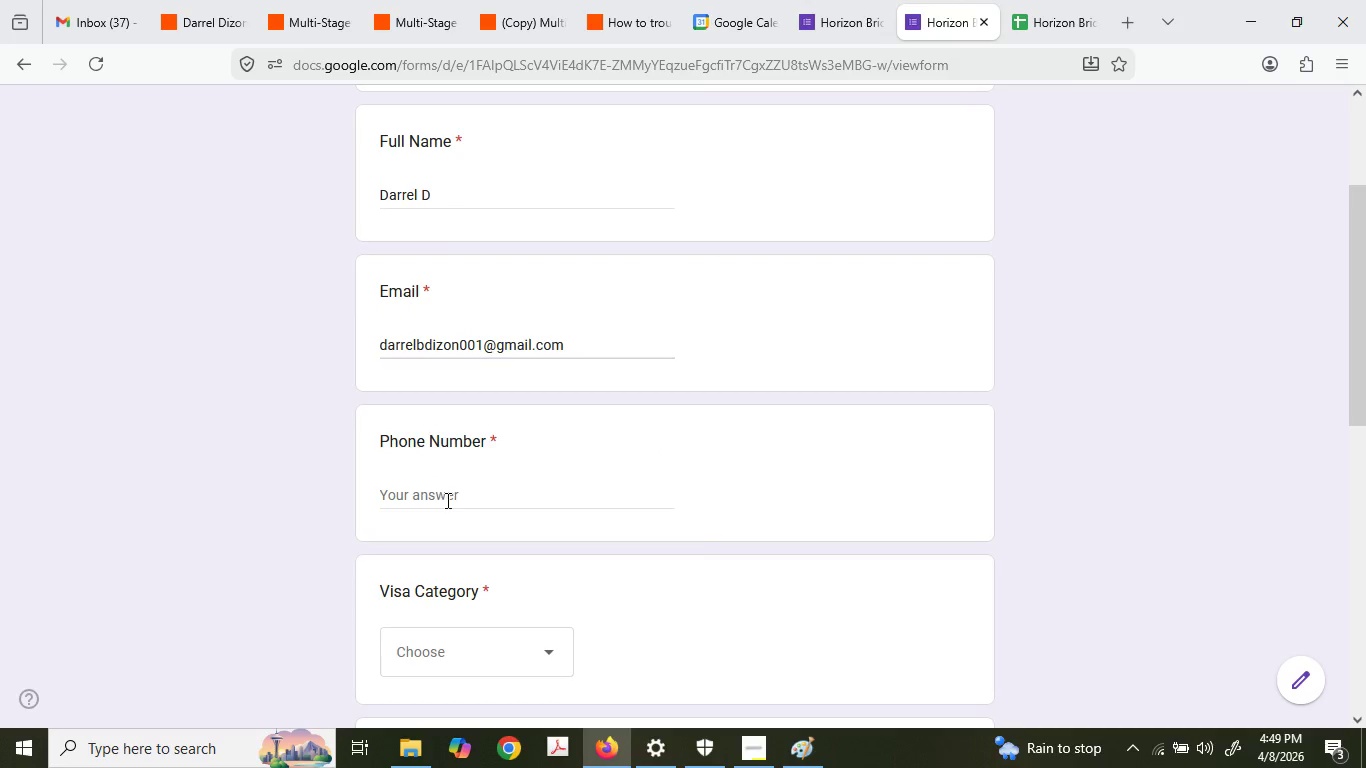 
double_click([448, 500])
 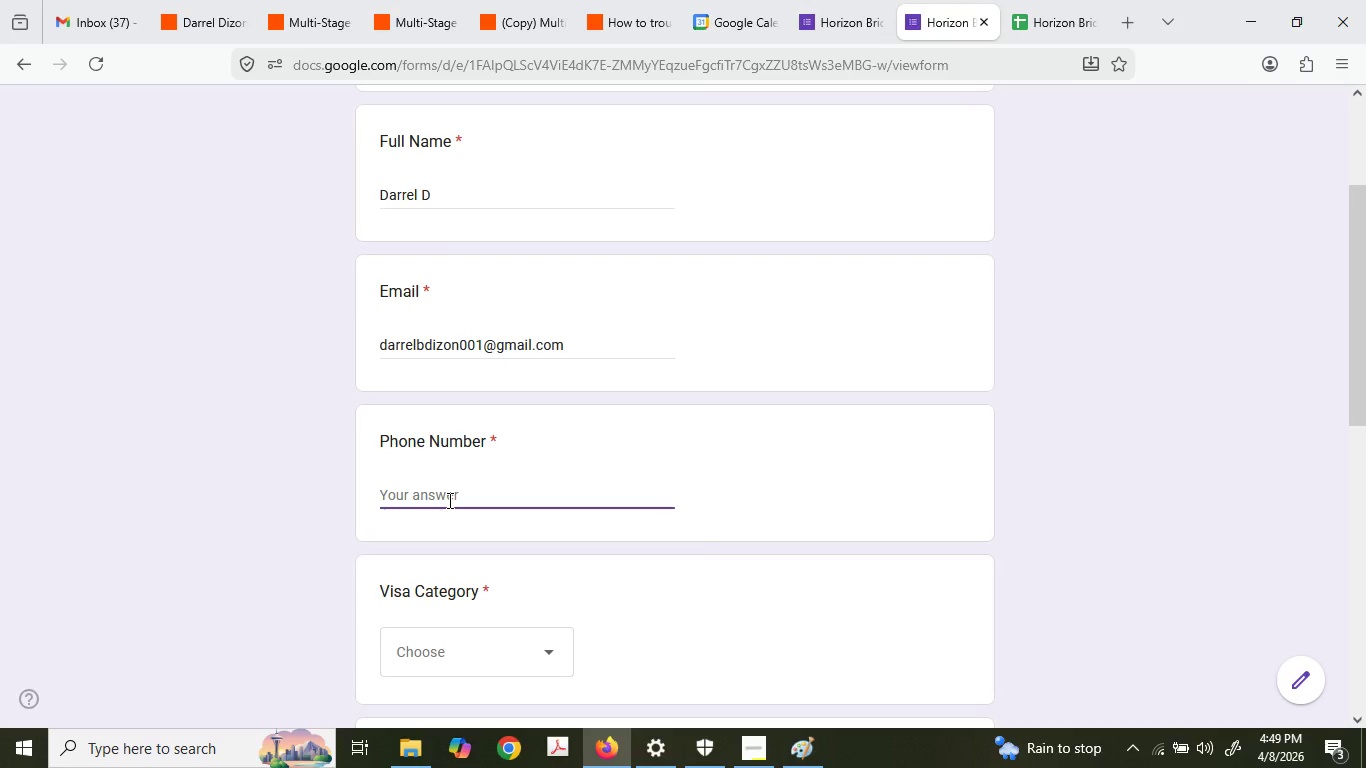 
scroll: coordinate [545, 418], scroll_direction: down, amount: 2.0
 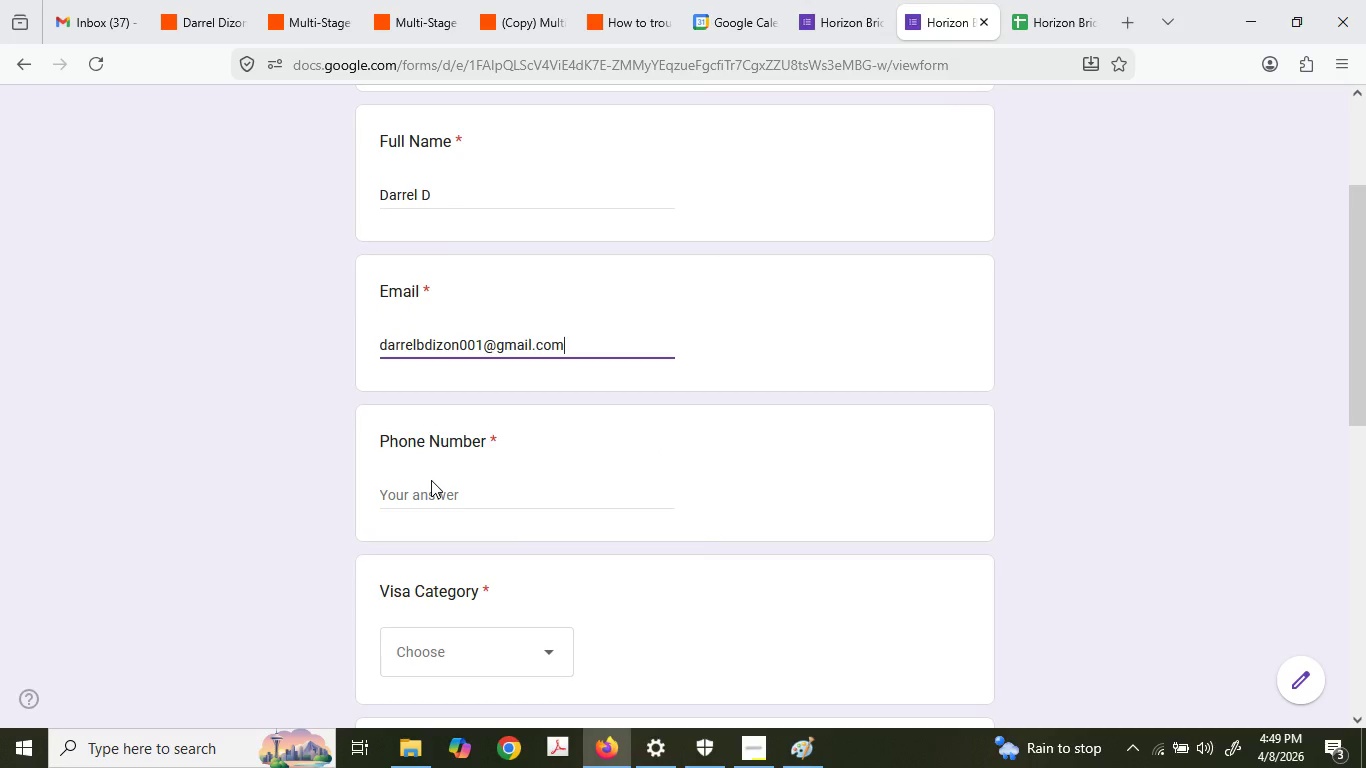 
key(Numpad6)
 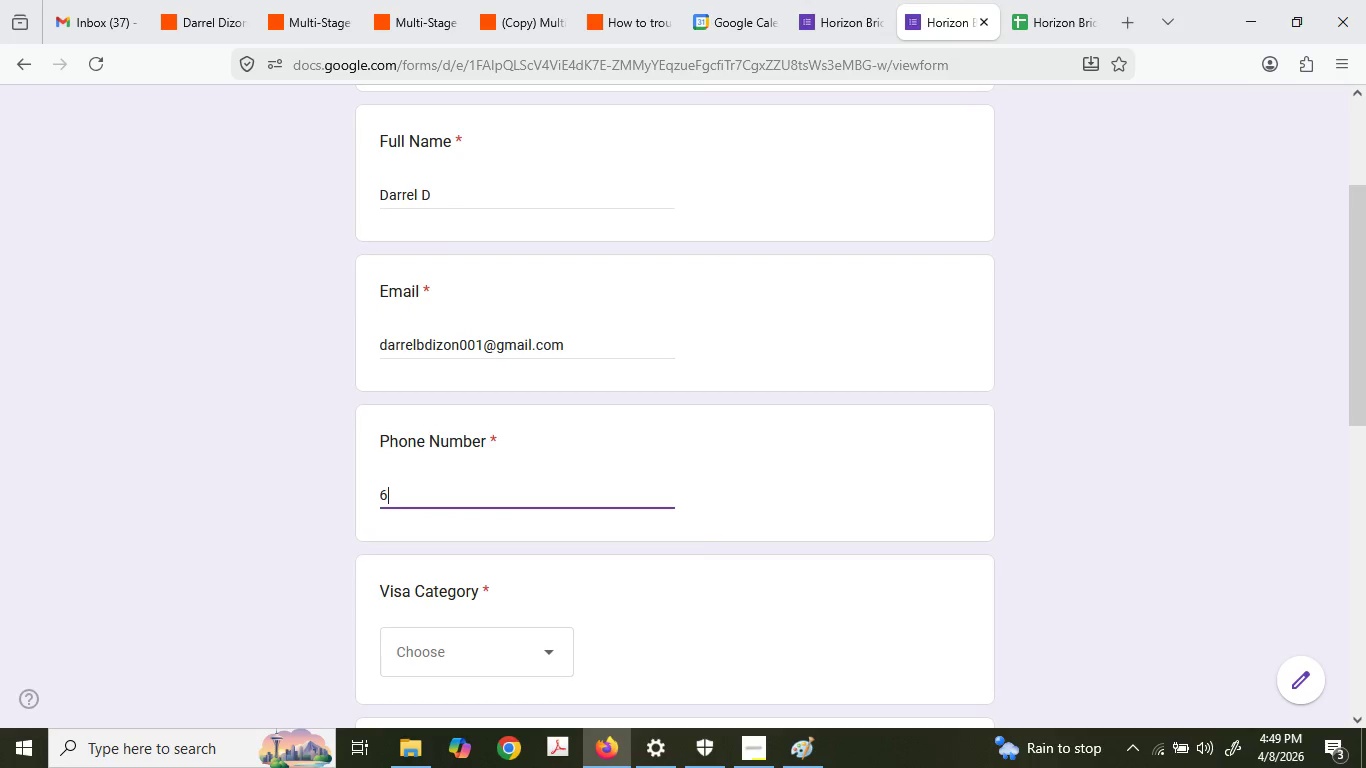 
key(Numpad3)
 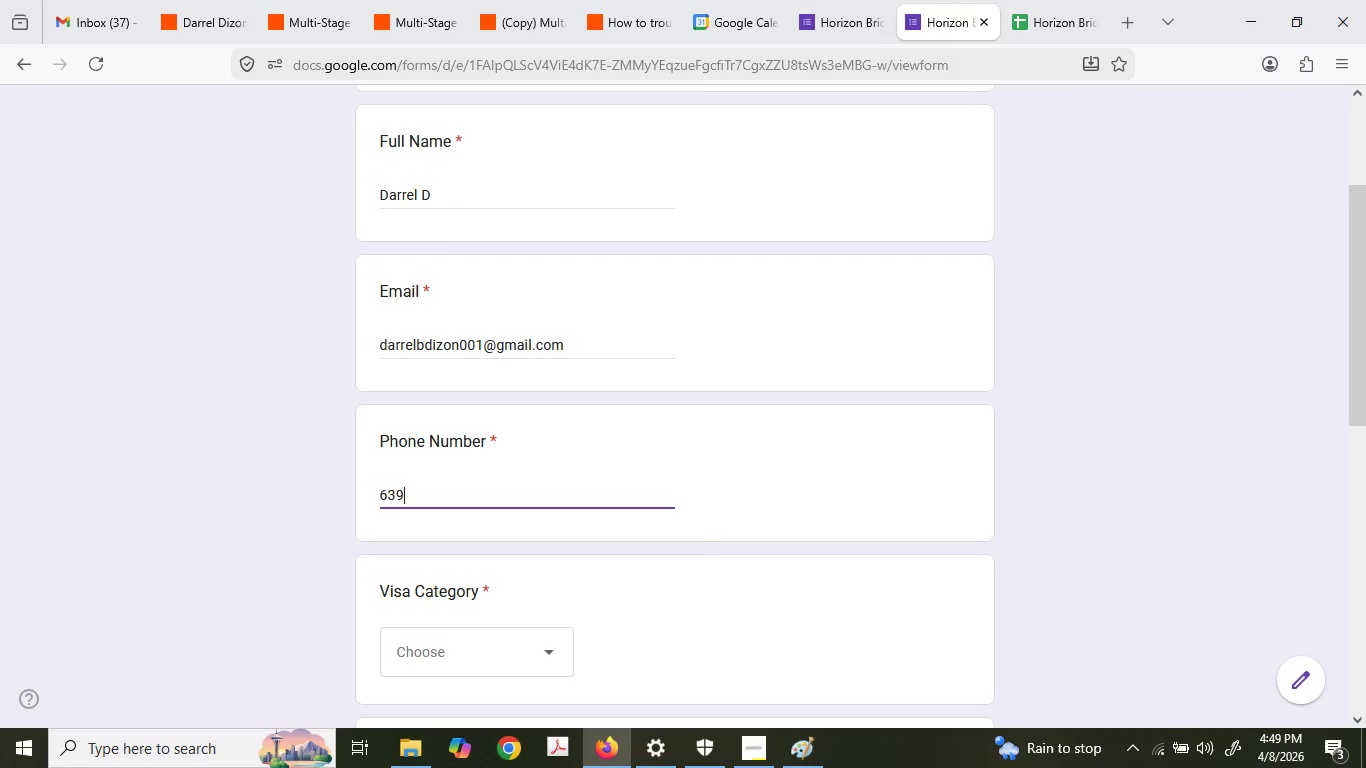 
key(Numpad9)
 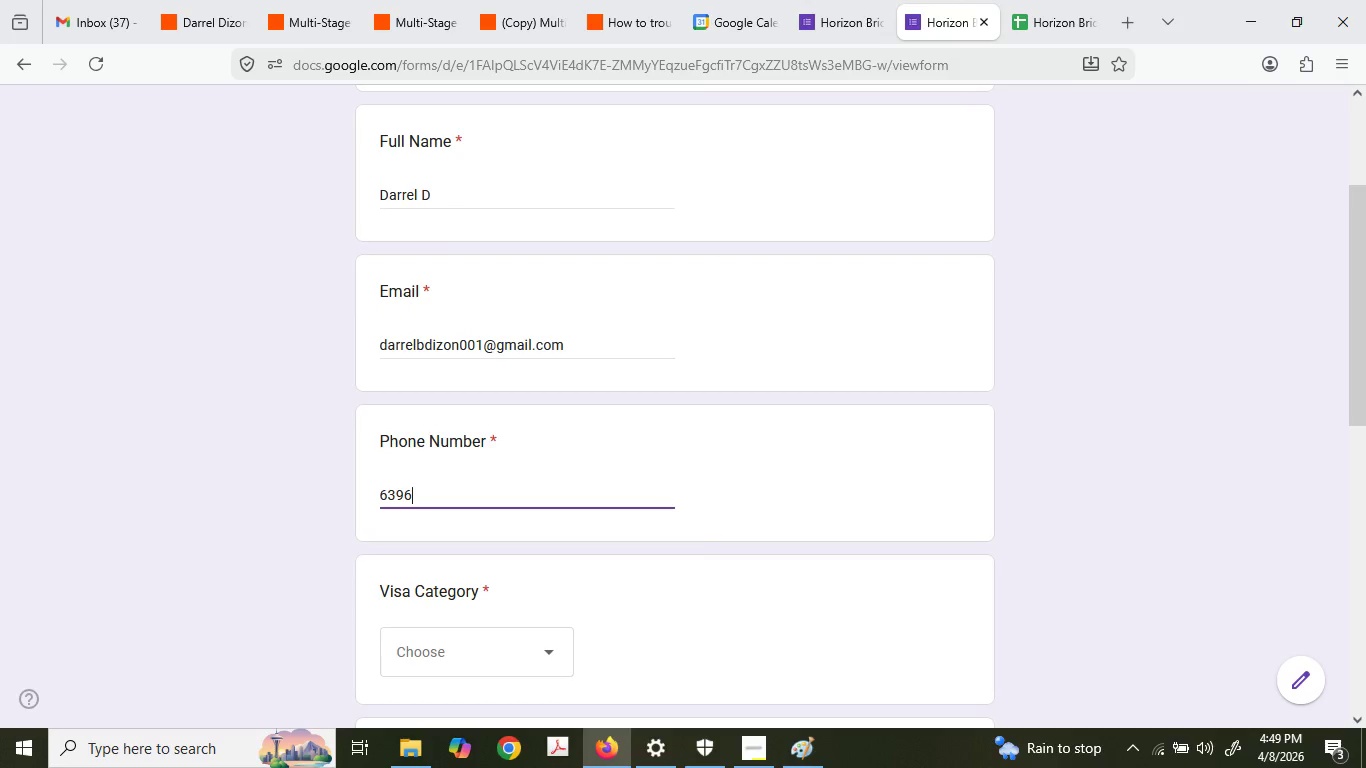 
key(Numpad6)
 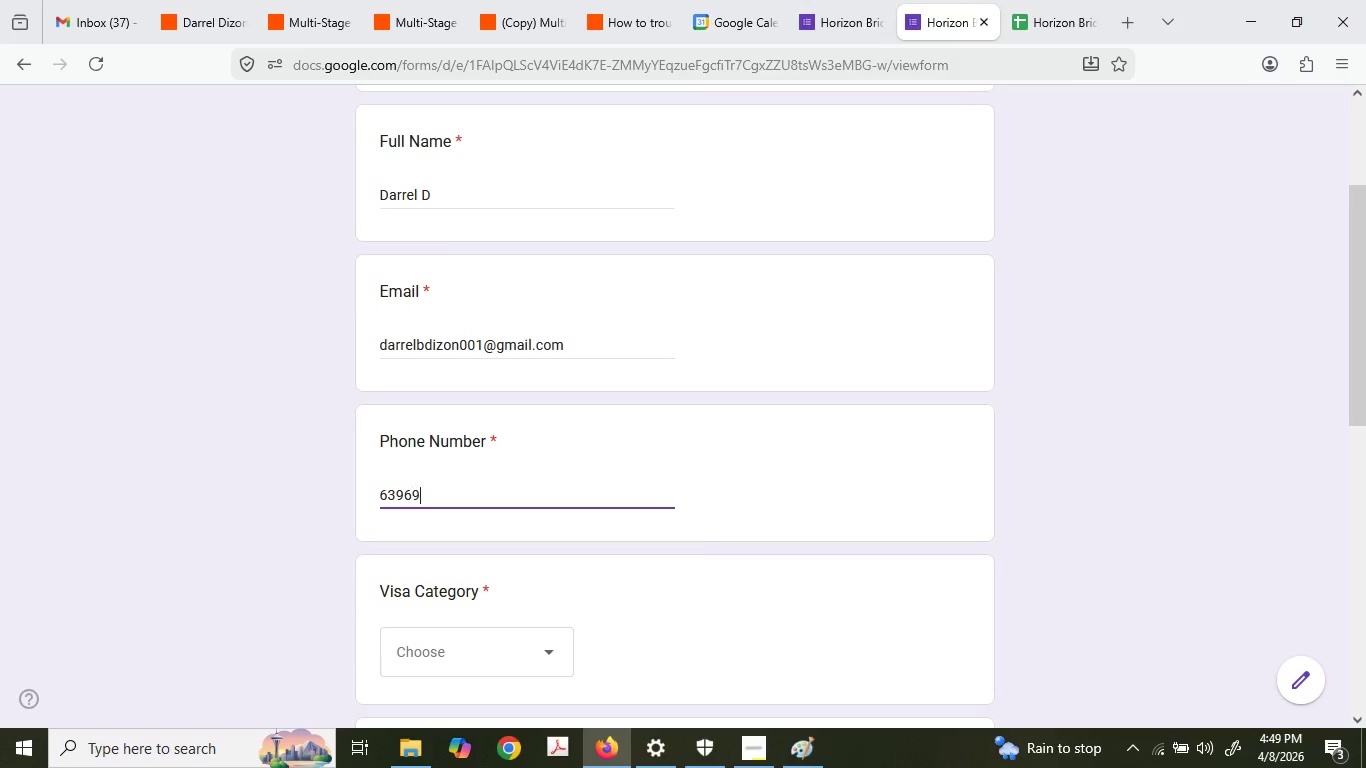 
key(Numpad9)
 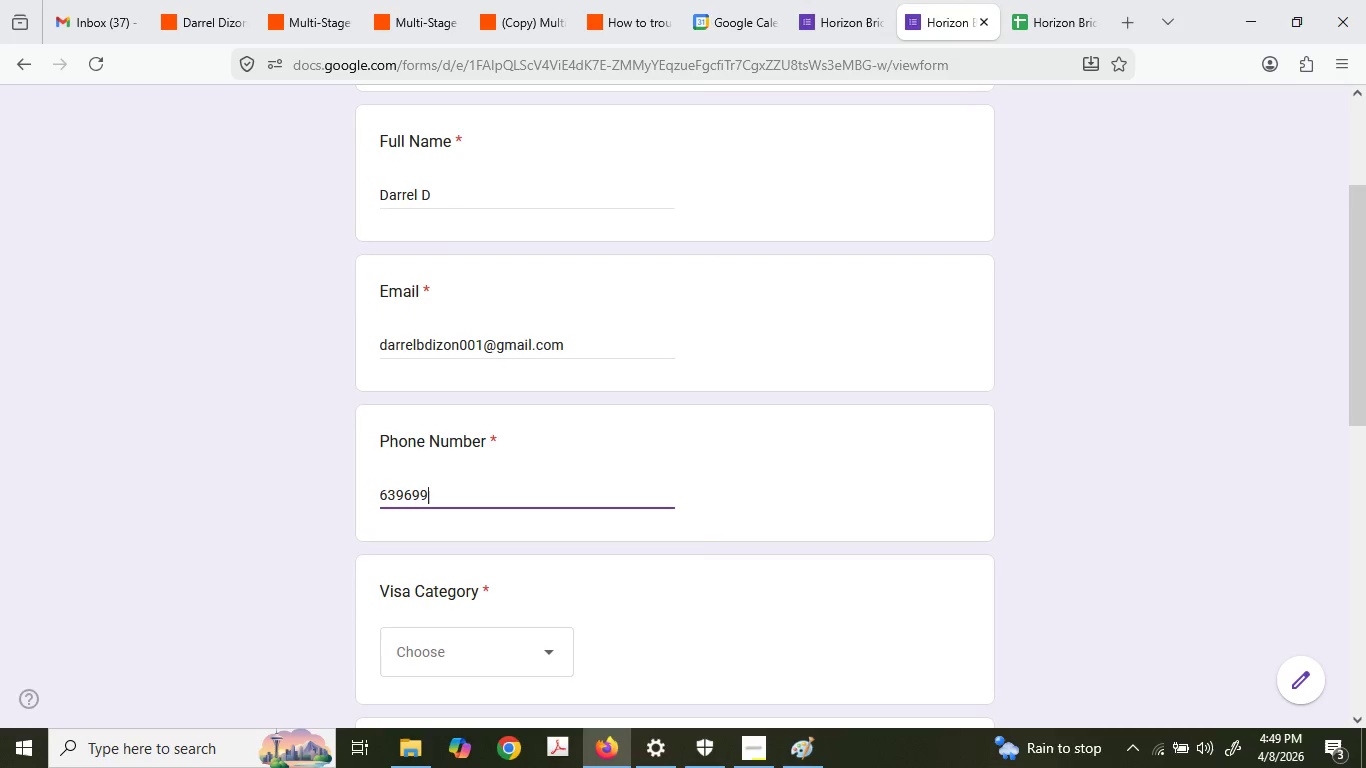 
key(Numpad9)
 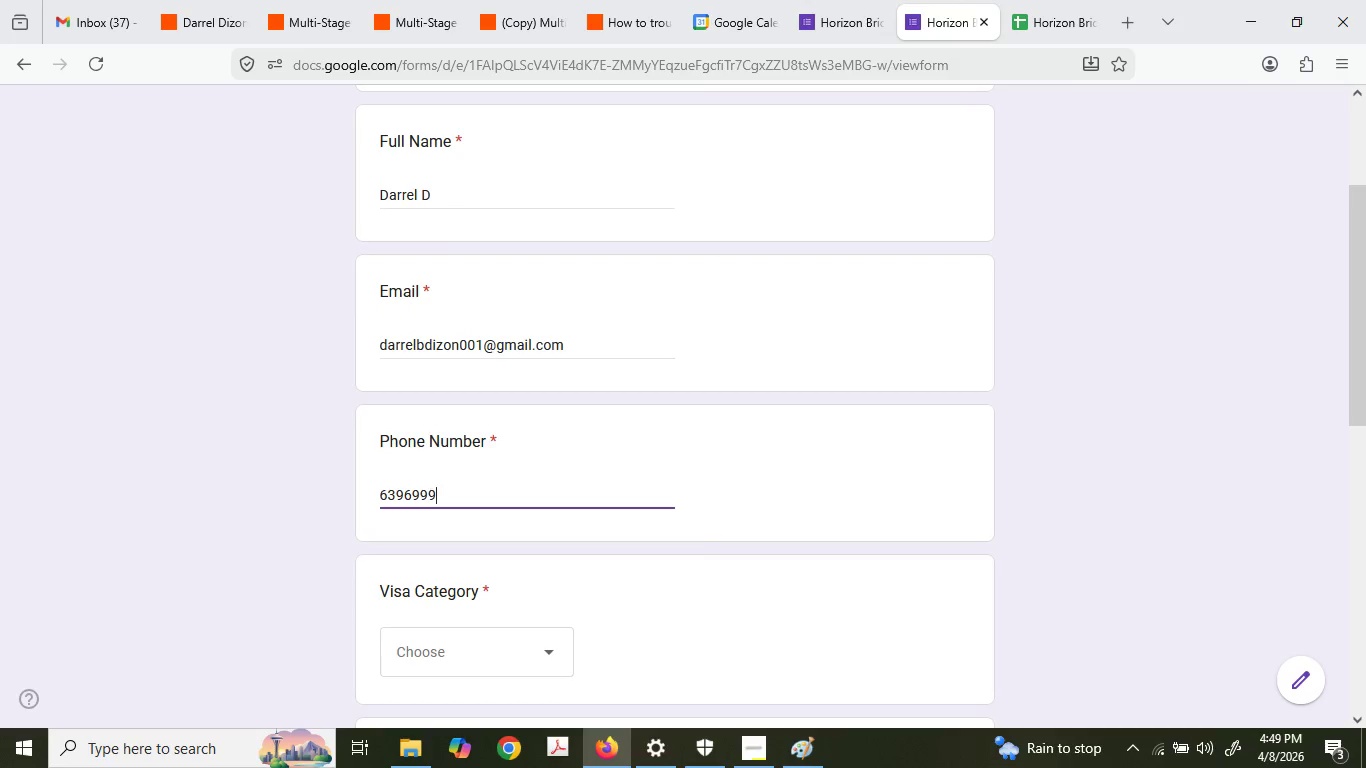 
key(Numpad9)
 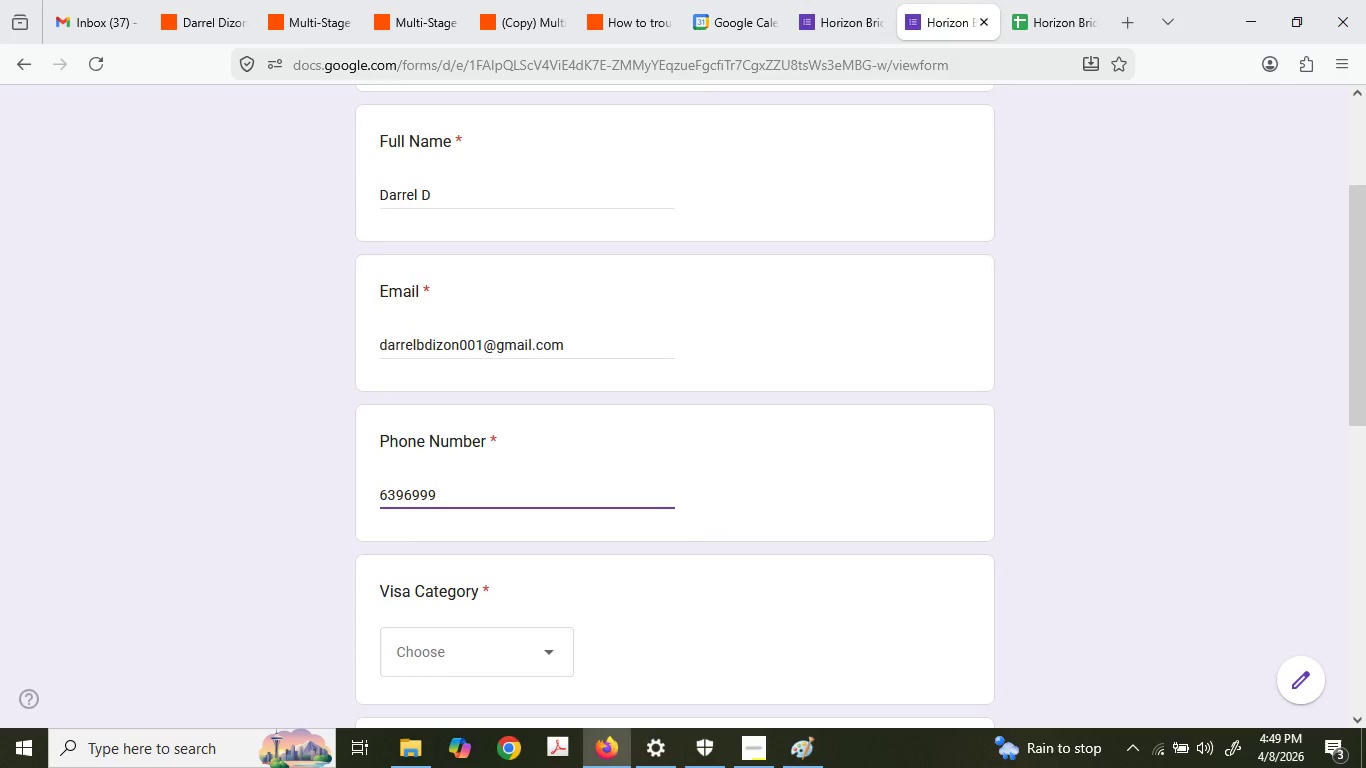 
left_click([483, 347])
 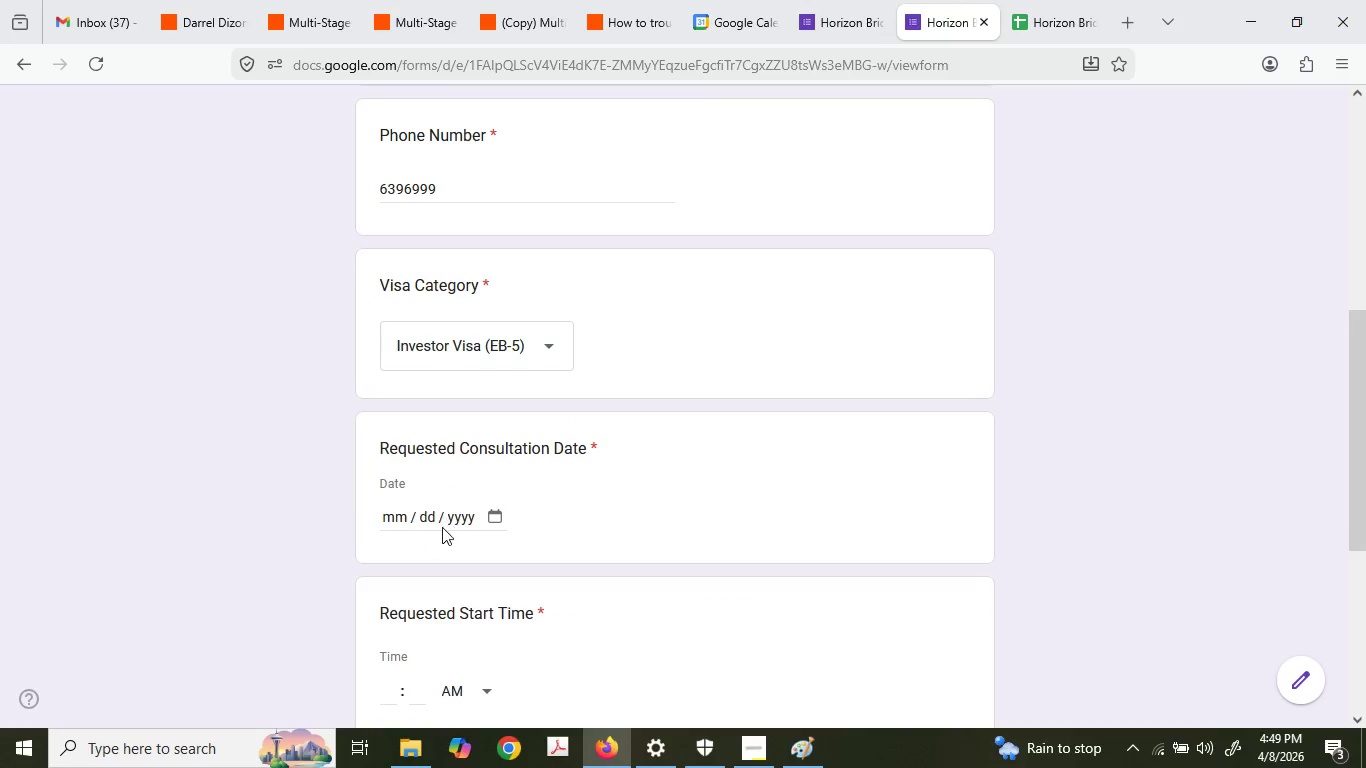 
scroll: coordinate [448, 500], scroll_direction: down, amount: 3.0
 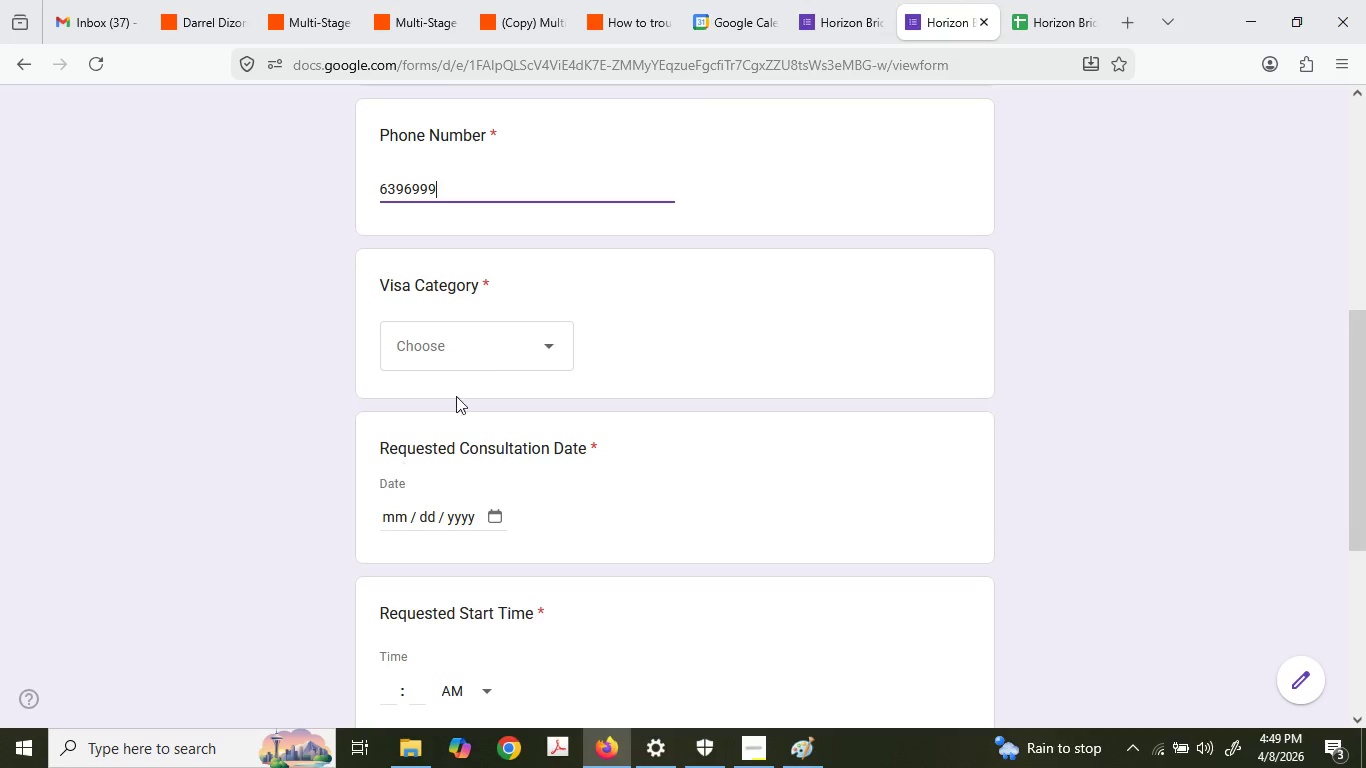 
left_click([396, 504])
 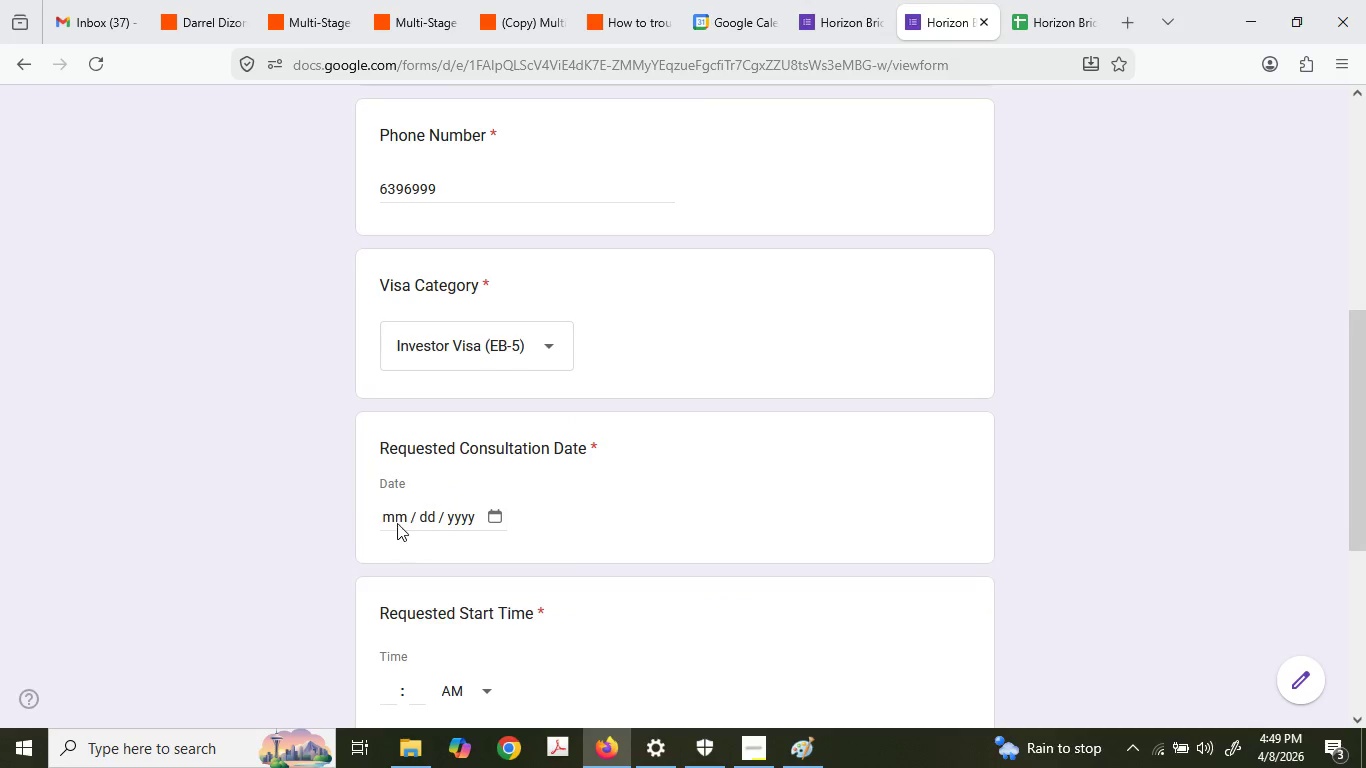 
left_click([396, 521])
 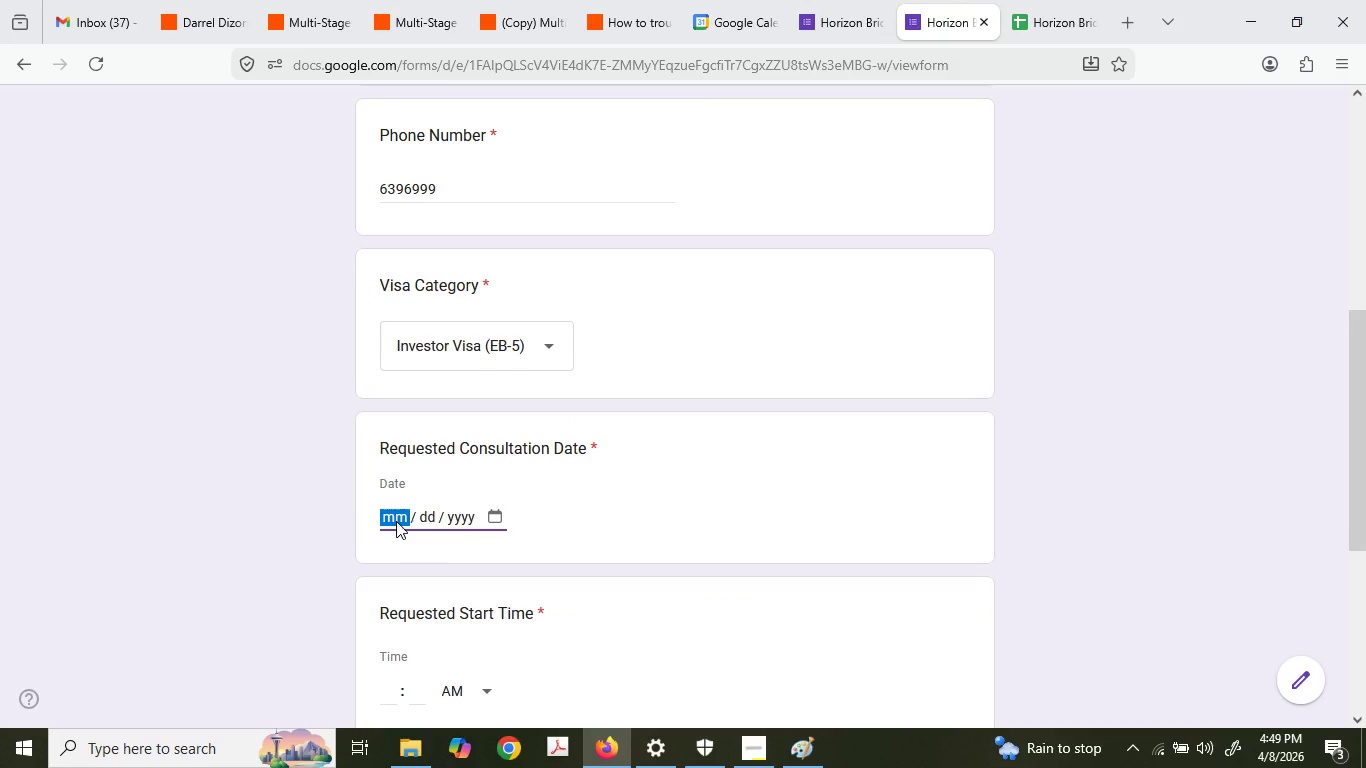 
key(Numpad0)
 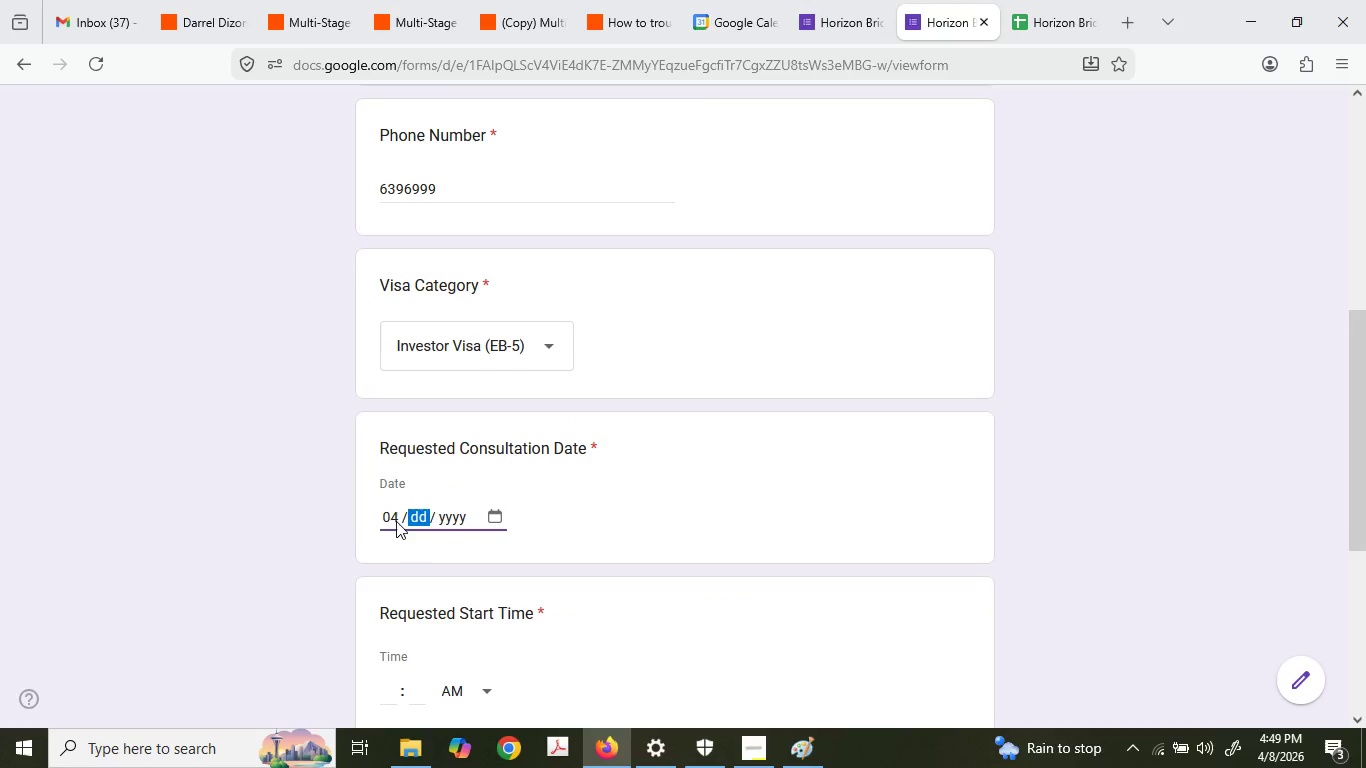 
key(Numpad4)
 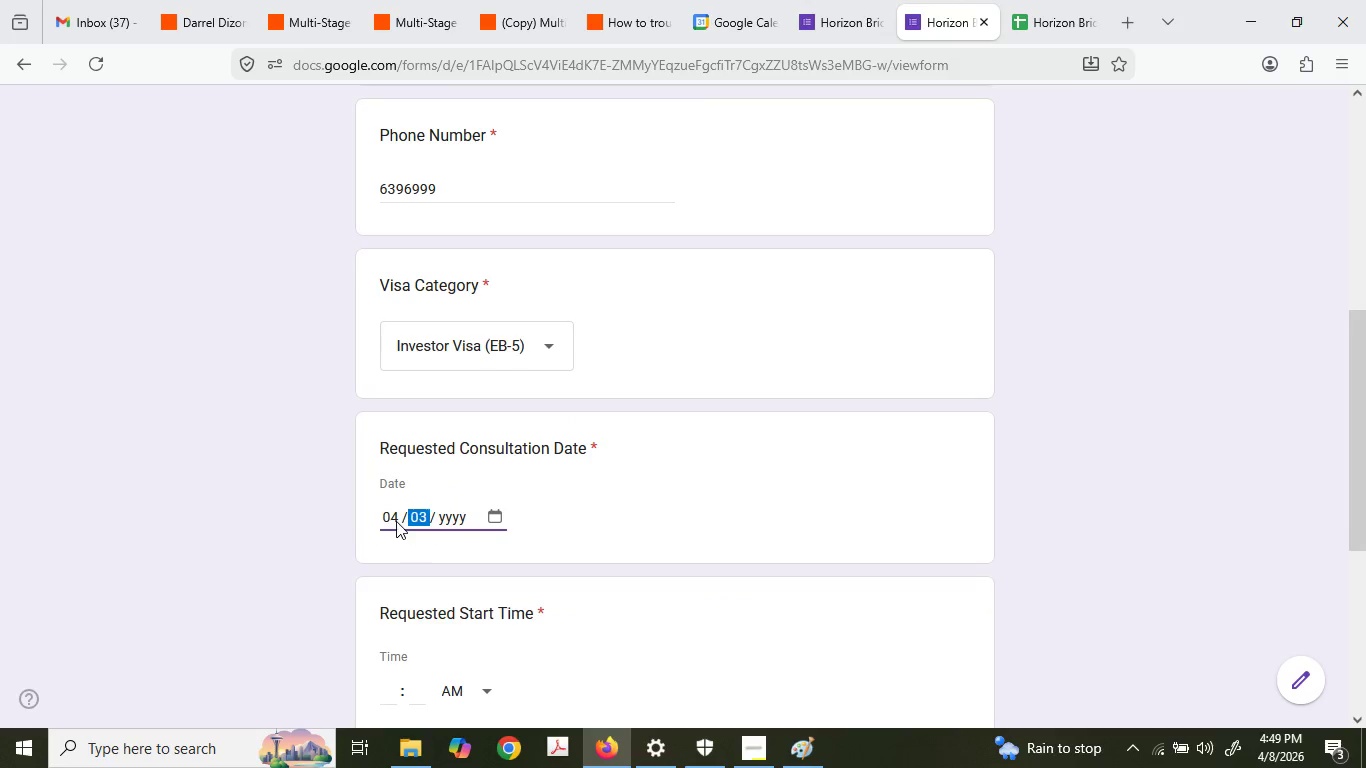 
key(Numpad3)
 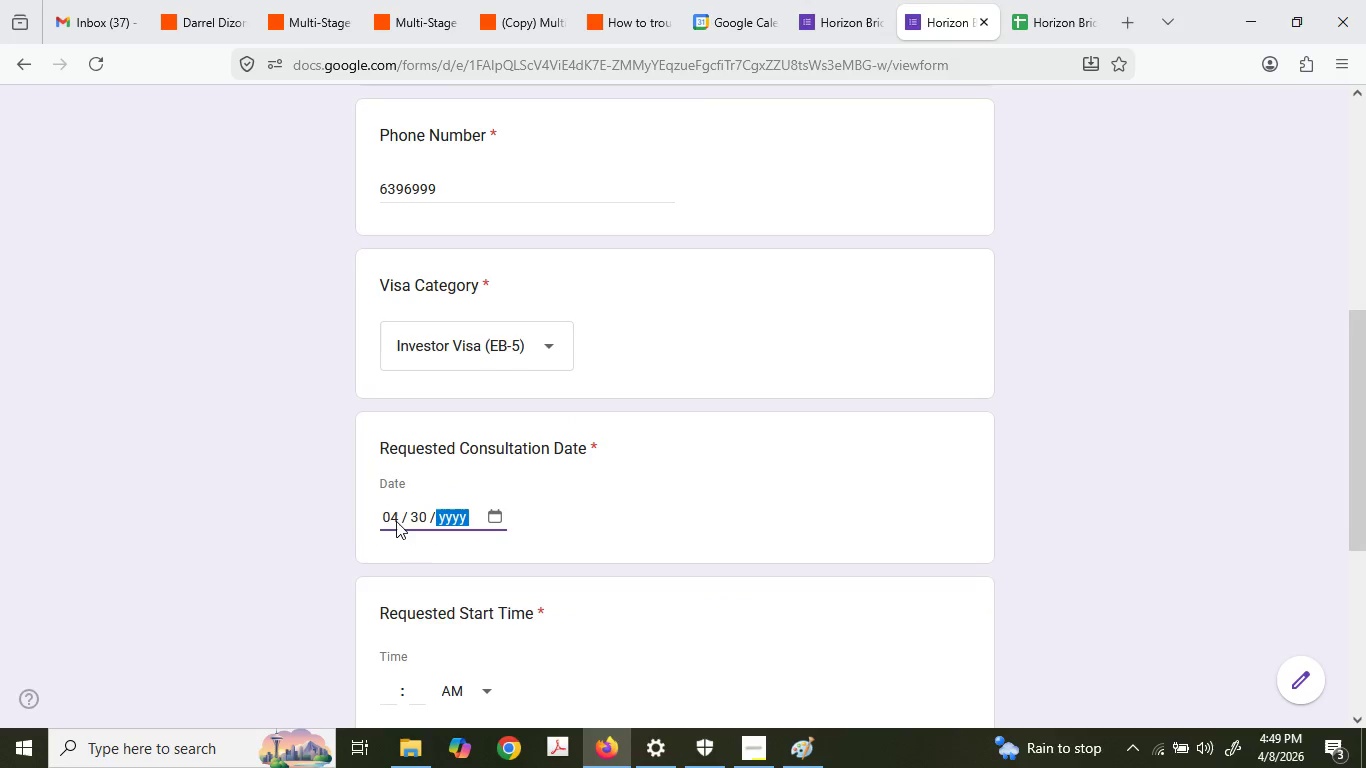 
key(Numpad0)
 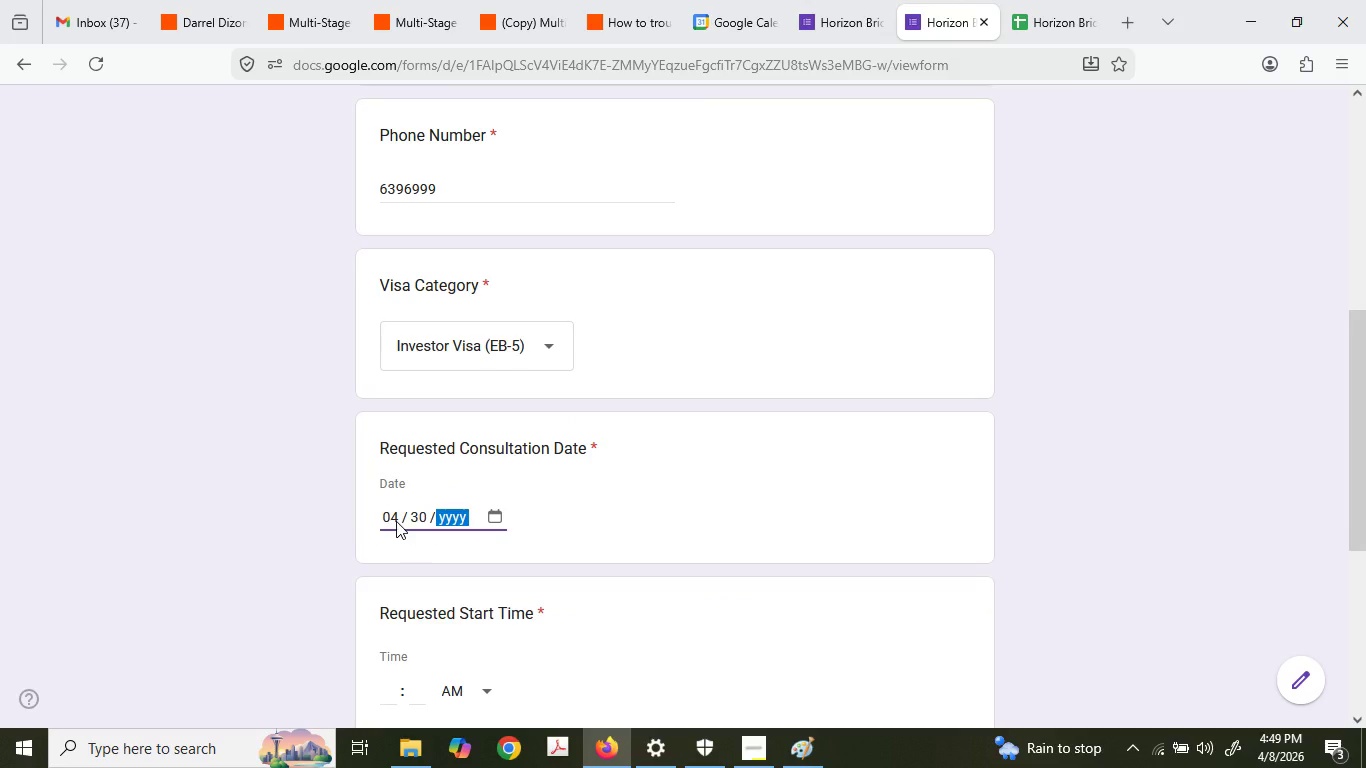 
key(Numpad2)
 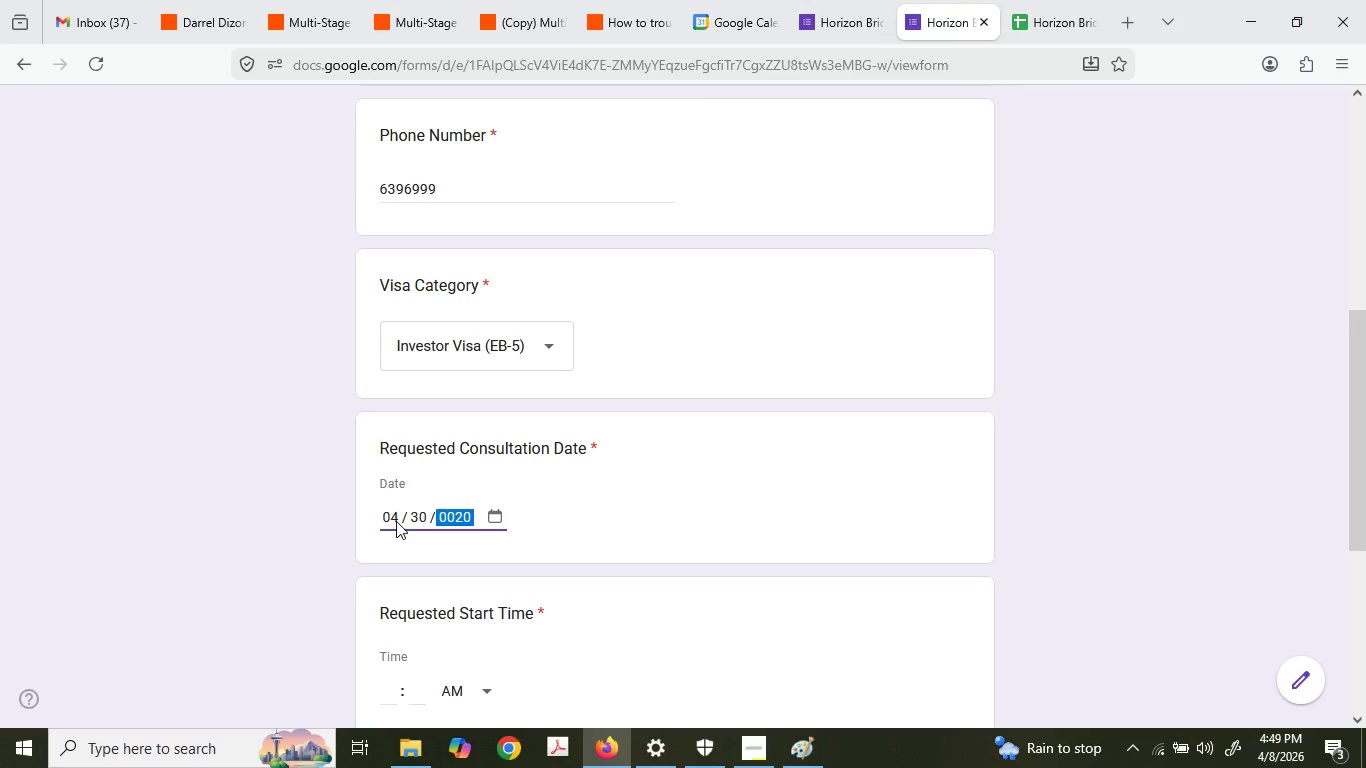 
key(Numpad0)
 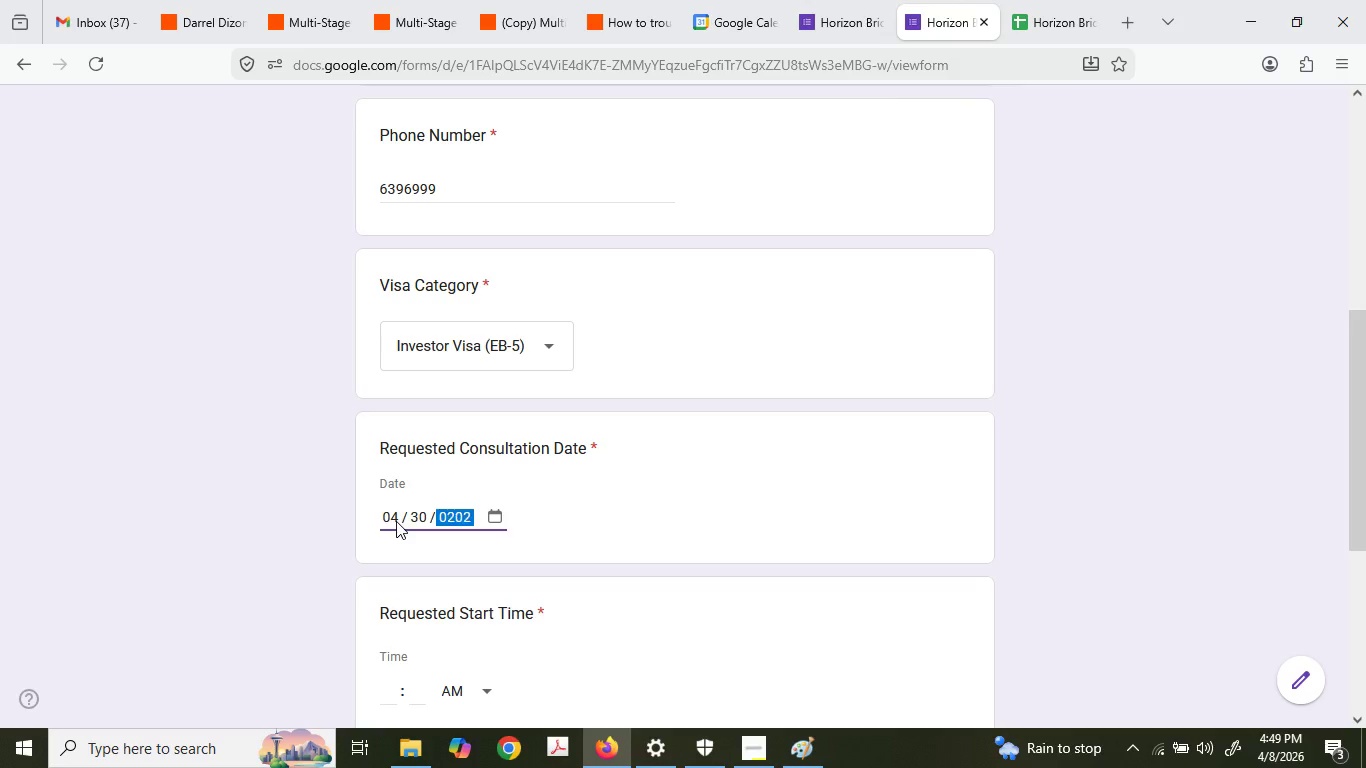 
key(Numpad2)
 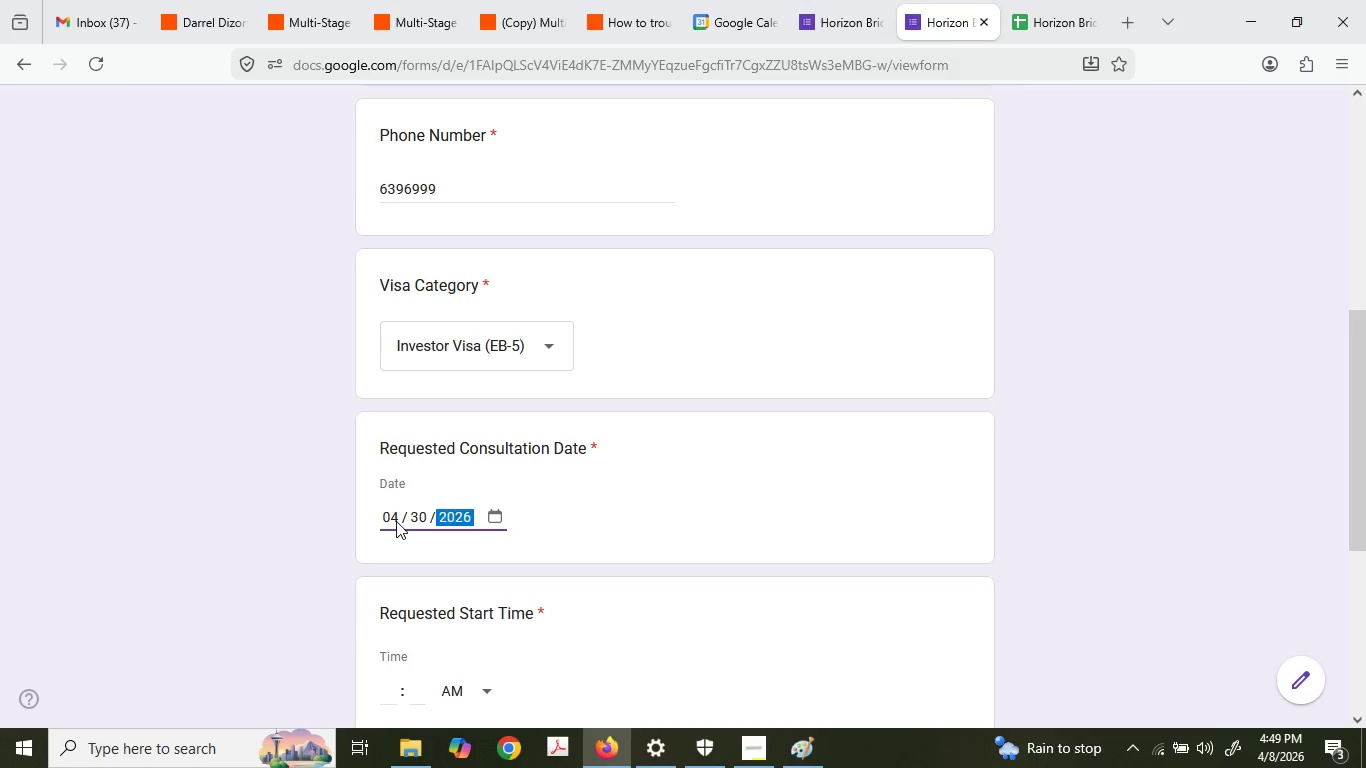 
key(Numpad6)
 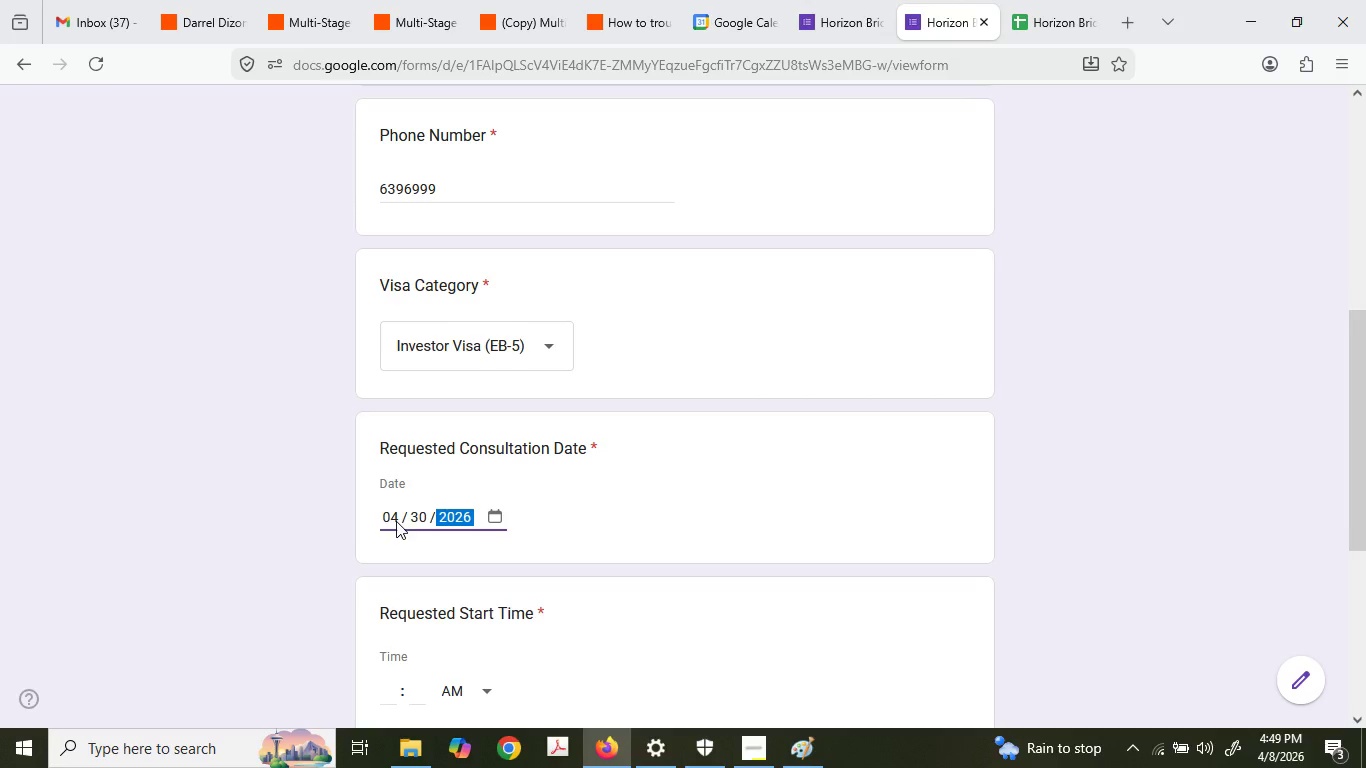 
scroll: coordinate [396, 521], scroll_direction: down, amount: 3.0
 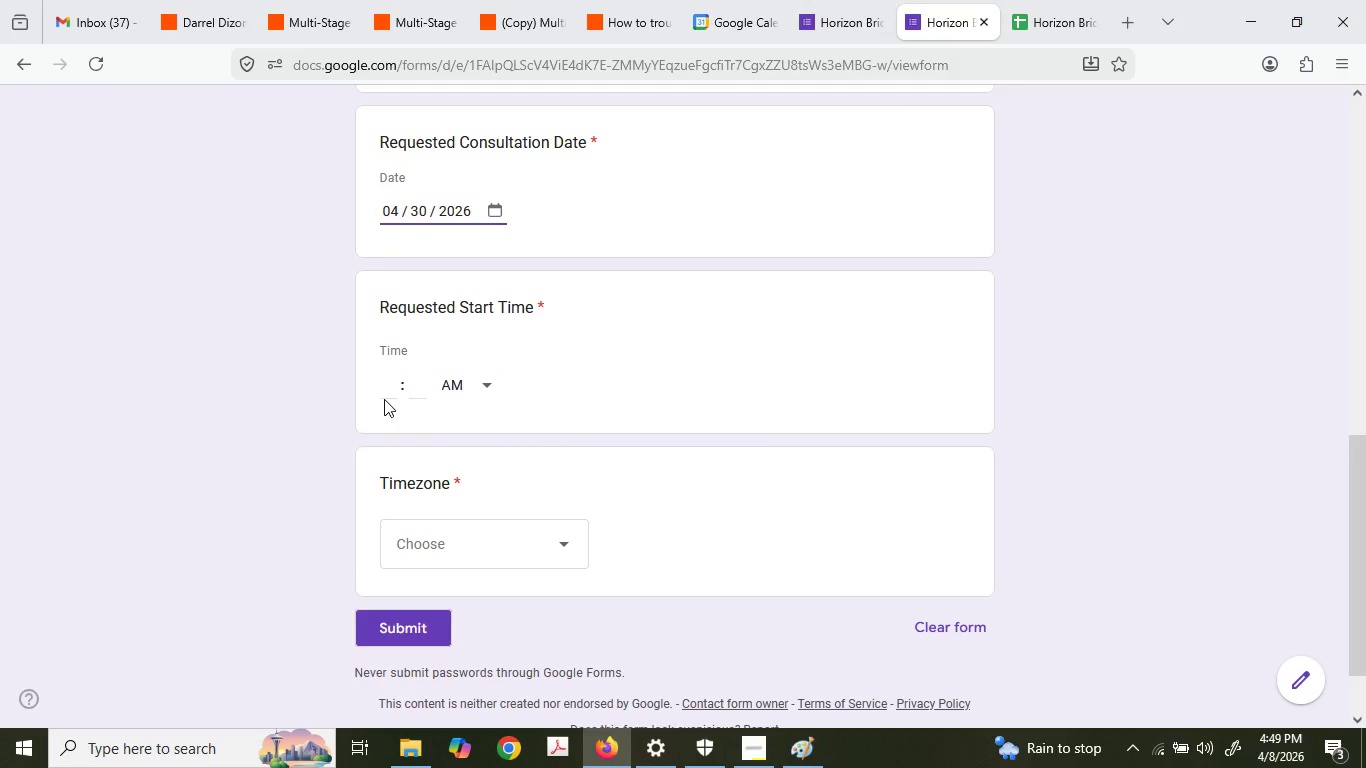 
double_click([386, 388])
 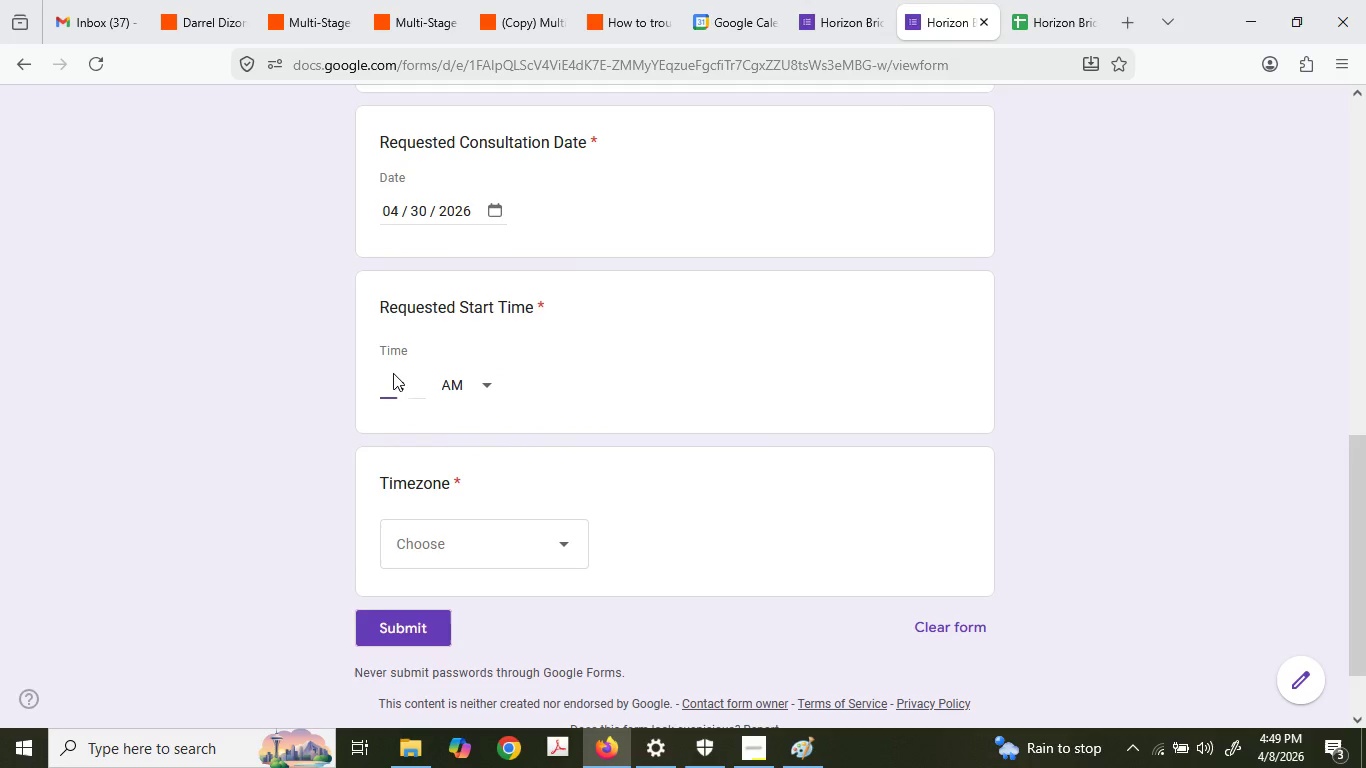 
key(Numpad0)
 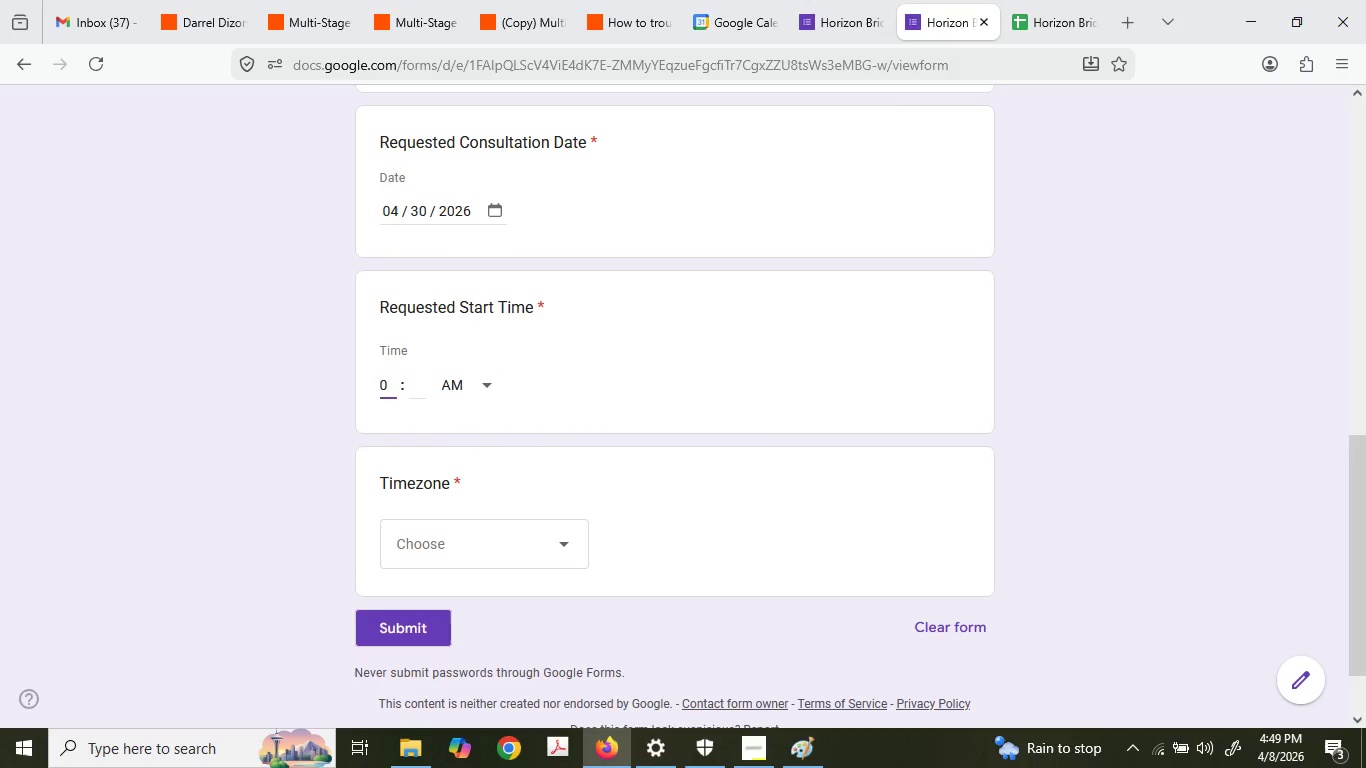 
key(Backspace)
 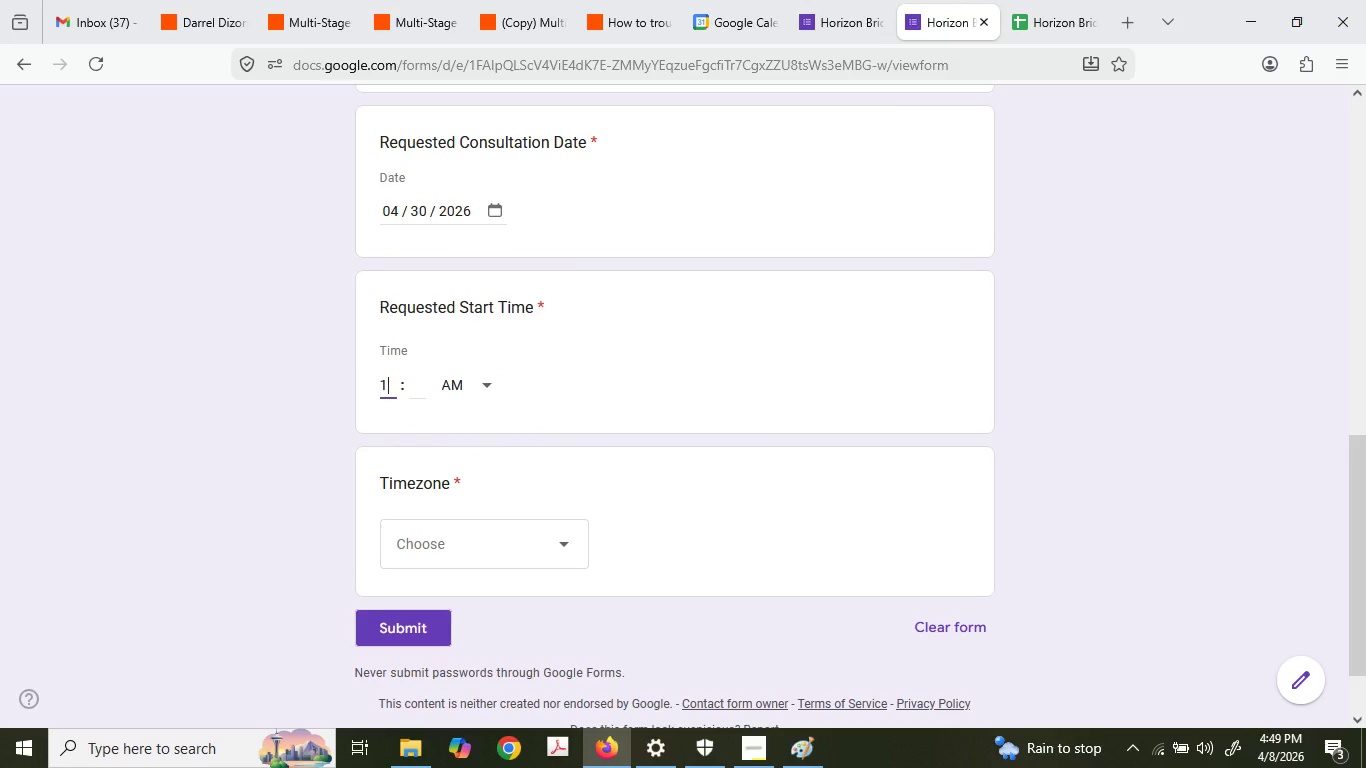 
key(Numpad1)
 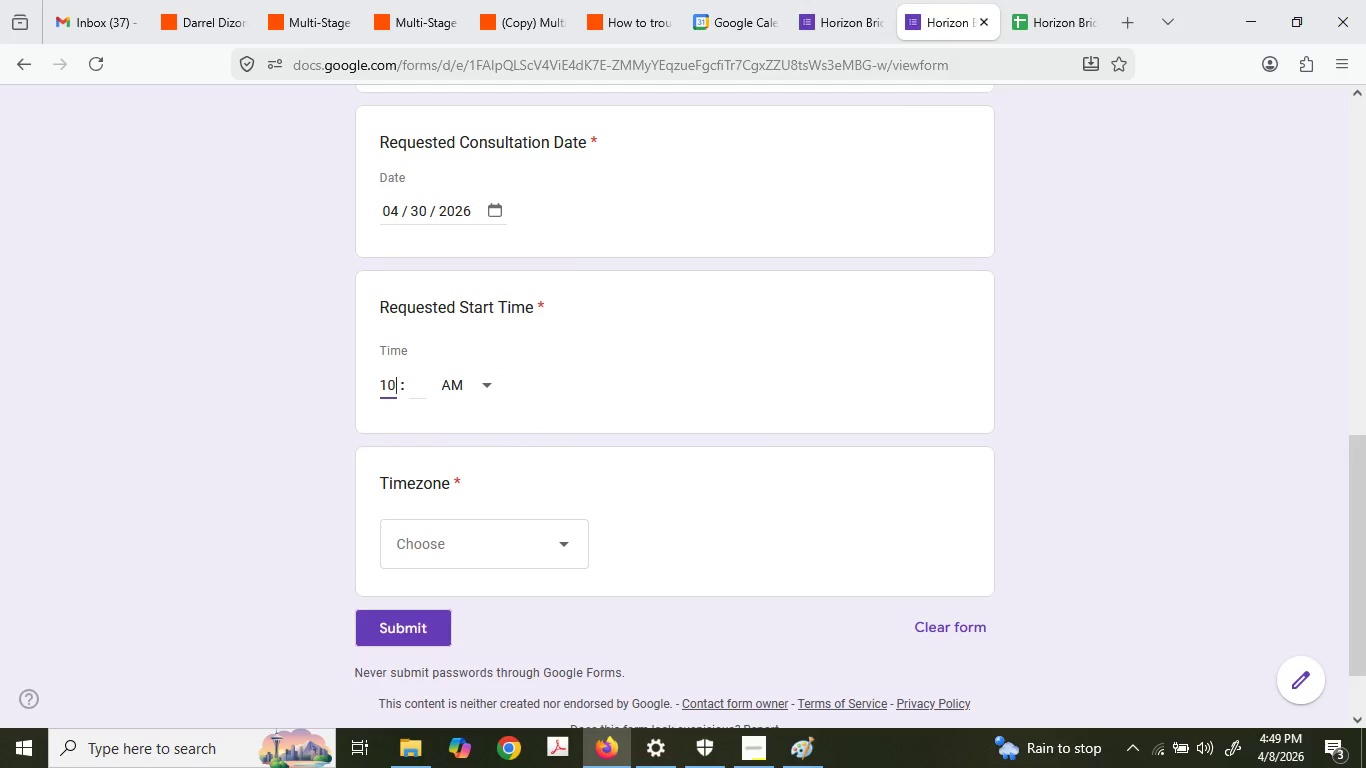 
key(Numpad0)
 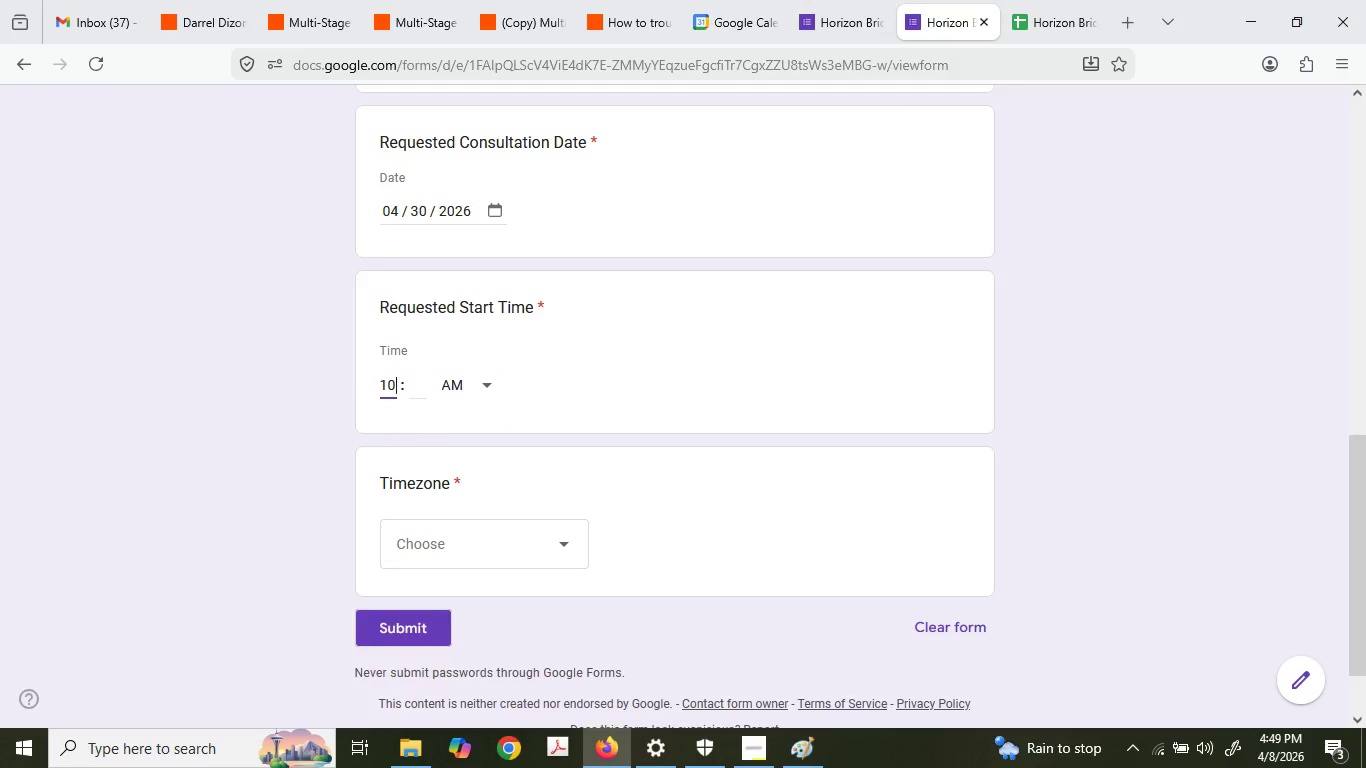 
key(Tab)
 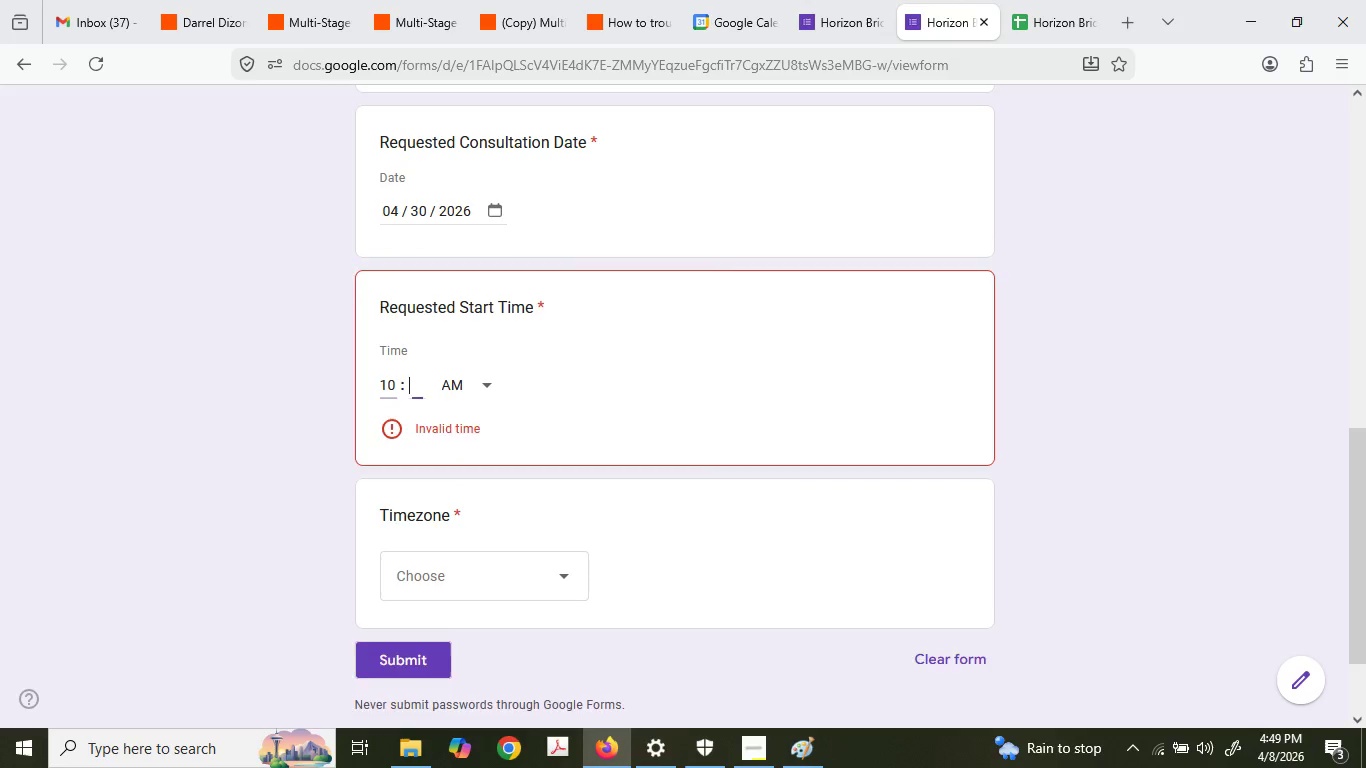 
key(Numpad0)
 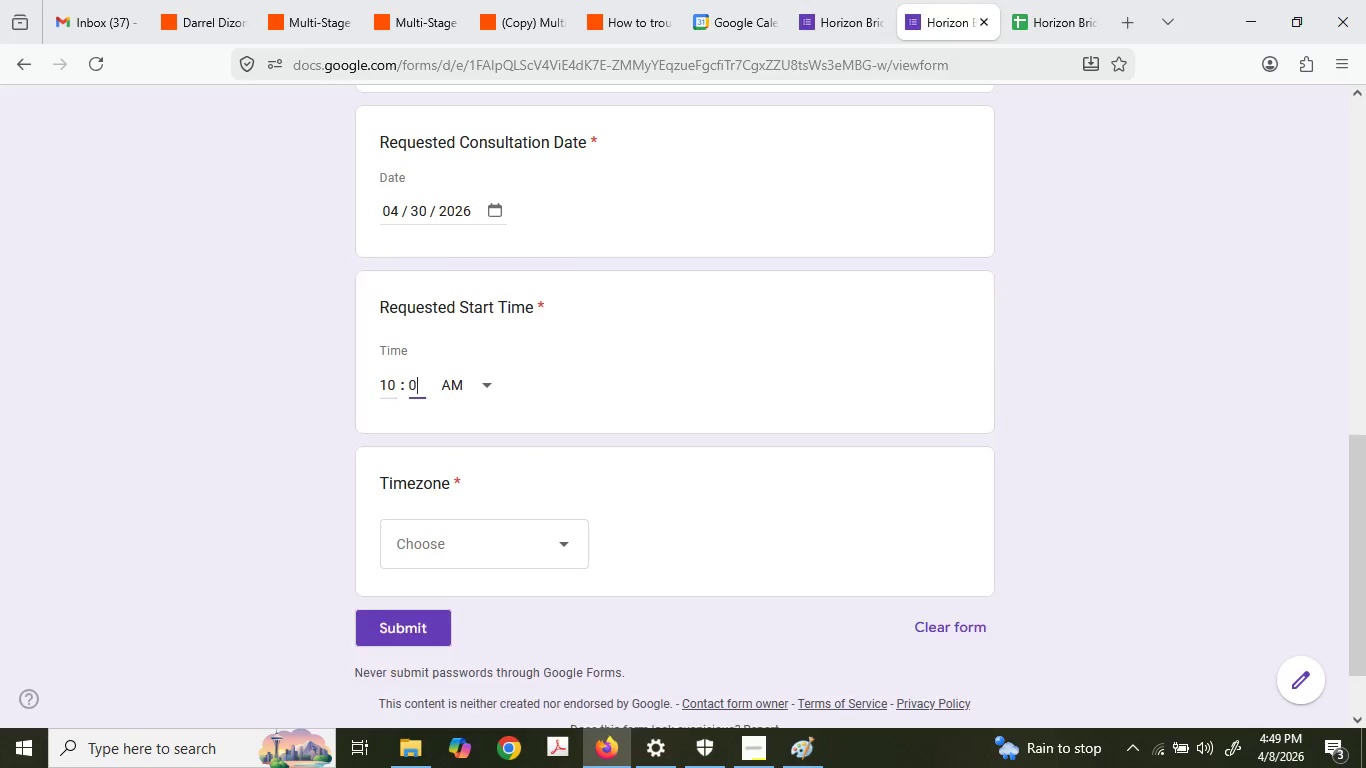 
key(Numpad0)
 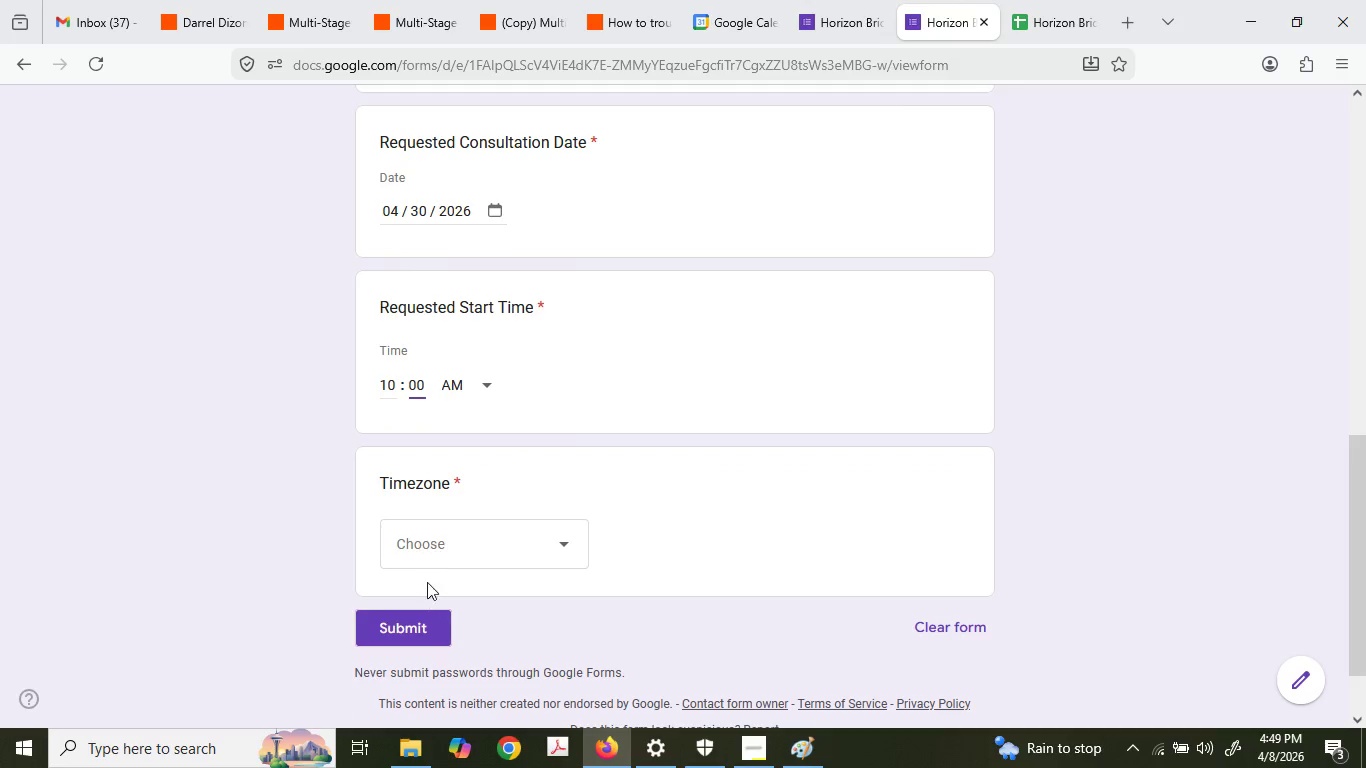 
left_click([428, 530])
 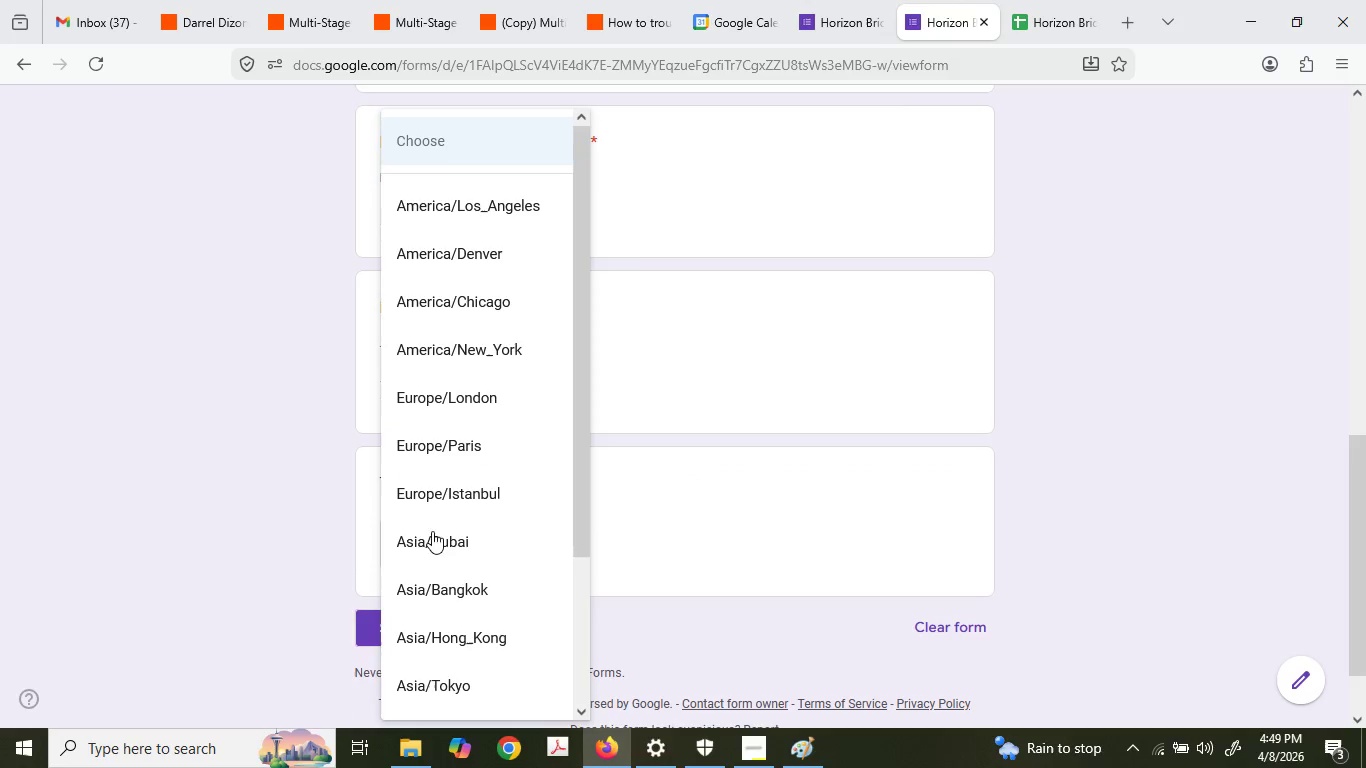 
left_click([451, 493])
 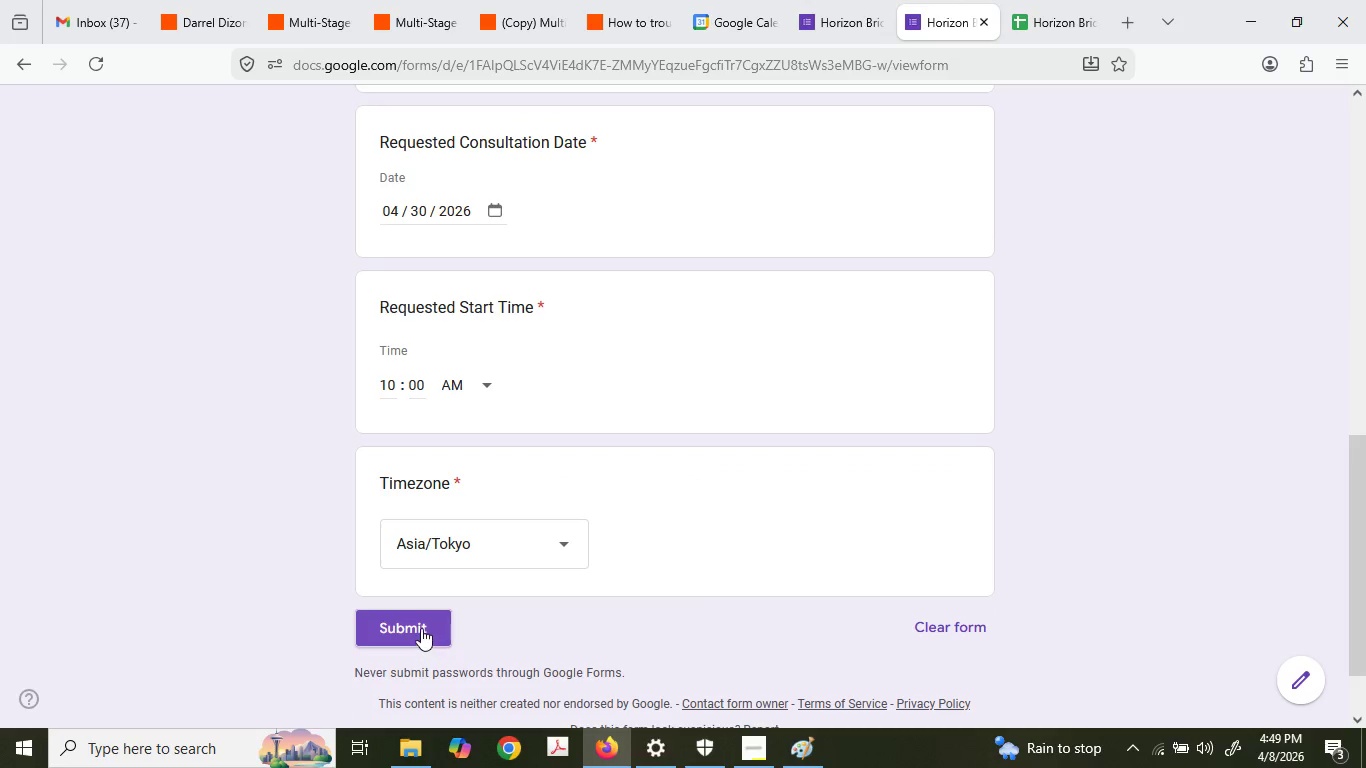 
scroll: coordinate [435, 532], scroll_direction: down, amount: 2.0
 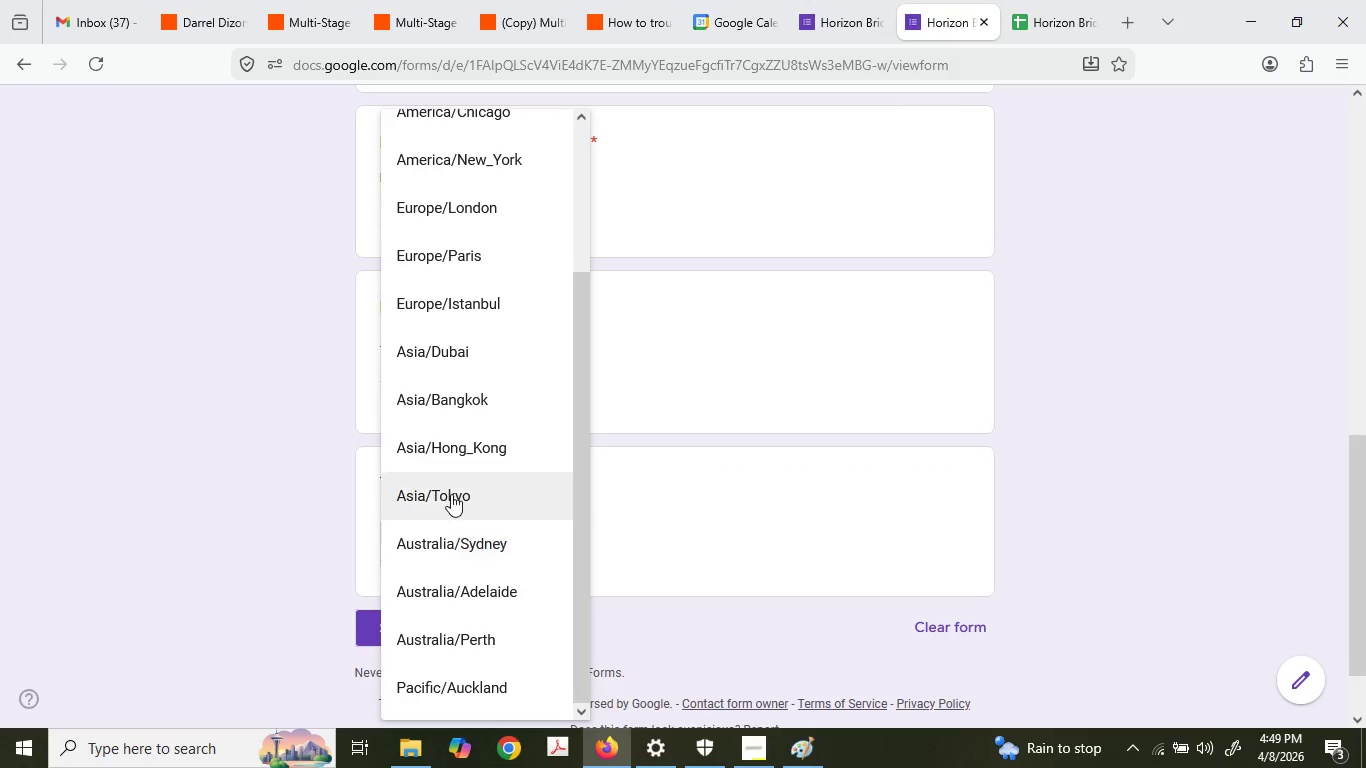 
left_click([416, 624])
 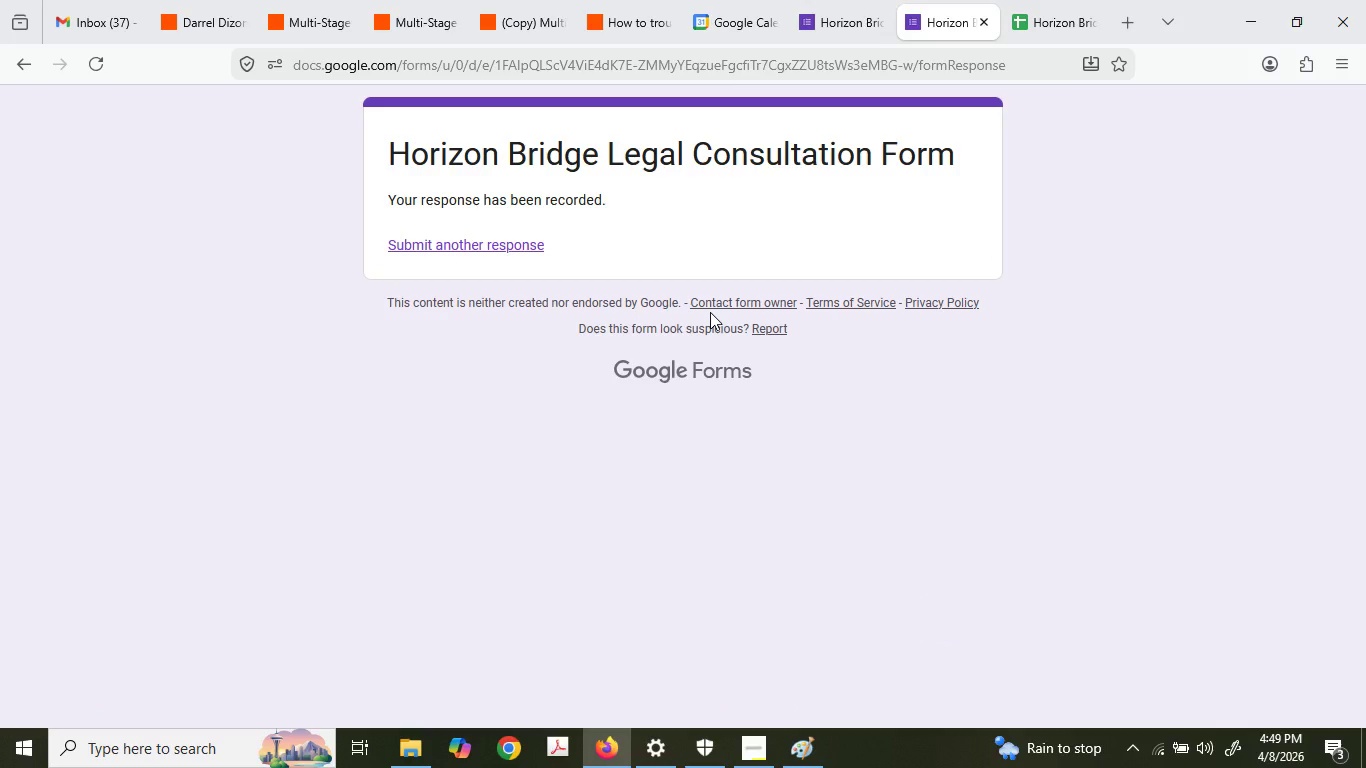 
wait(7.97)
 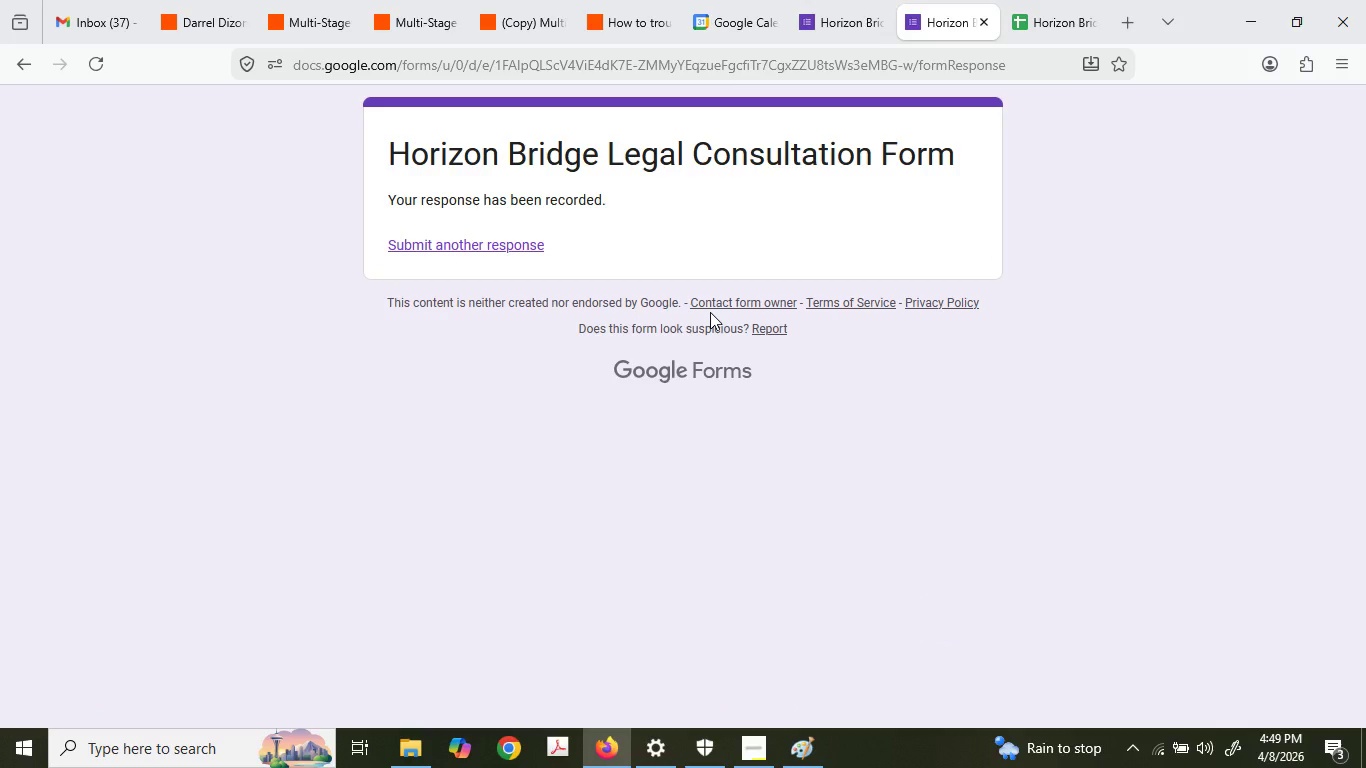 
left_click([337, 0])
 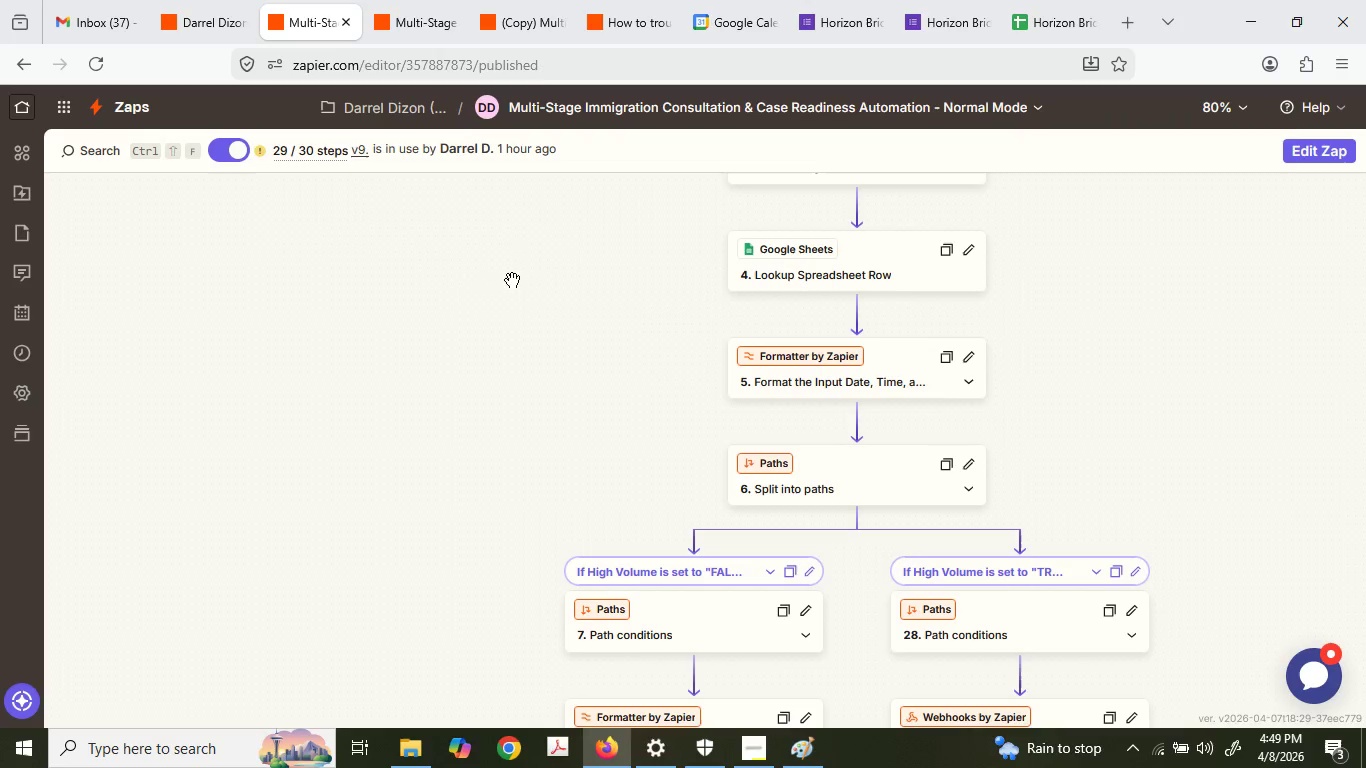 
scroll: coordinate [811, 389], scroll_direction: down, amount: 14.0
 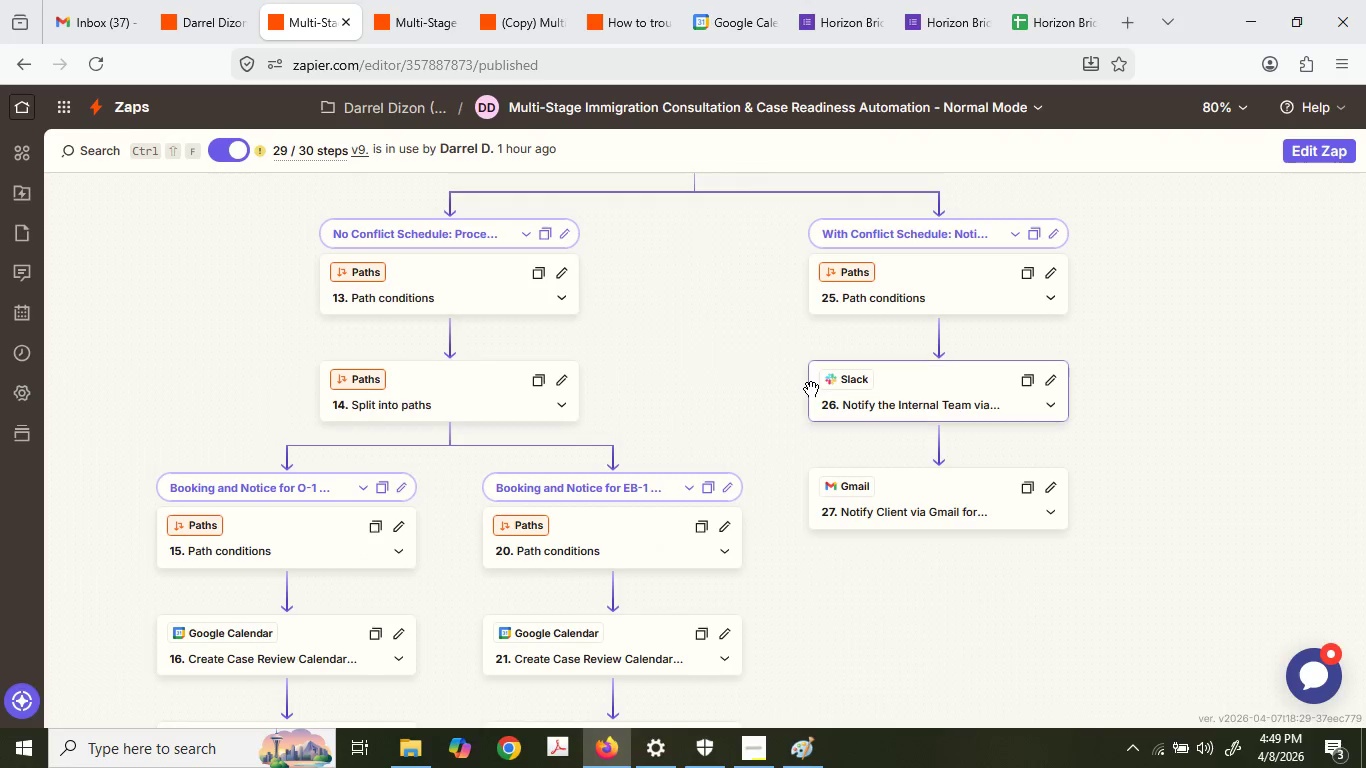 
scroll: coordinate [706, 321], scroll_direction: up, amount: 10.0
 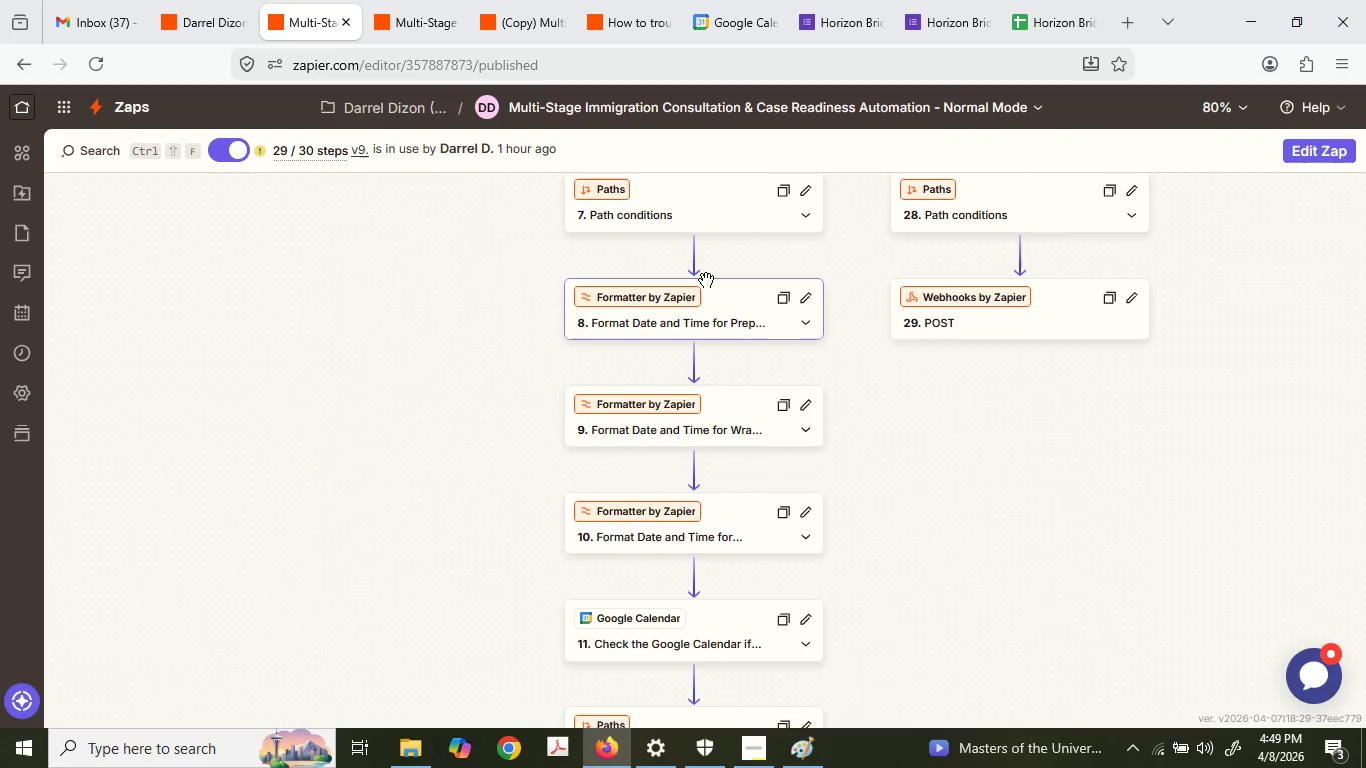 
left_click([713, 387])
 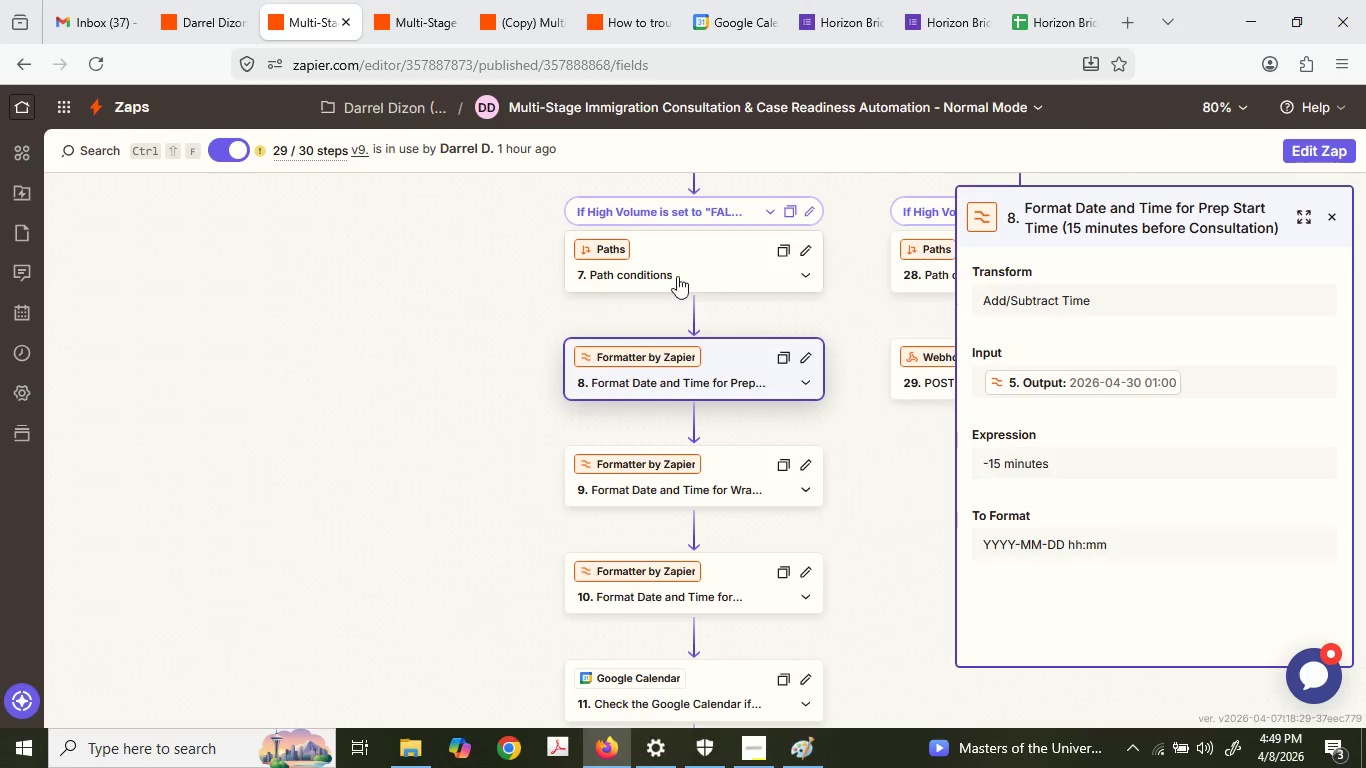 
scroll: coordinate [704, 407], scroll_direction: up, amount: 3.0
 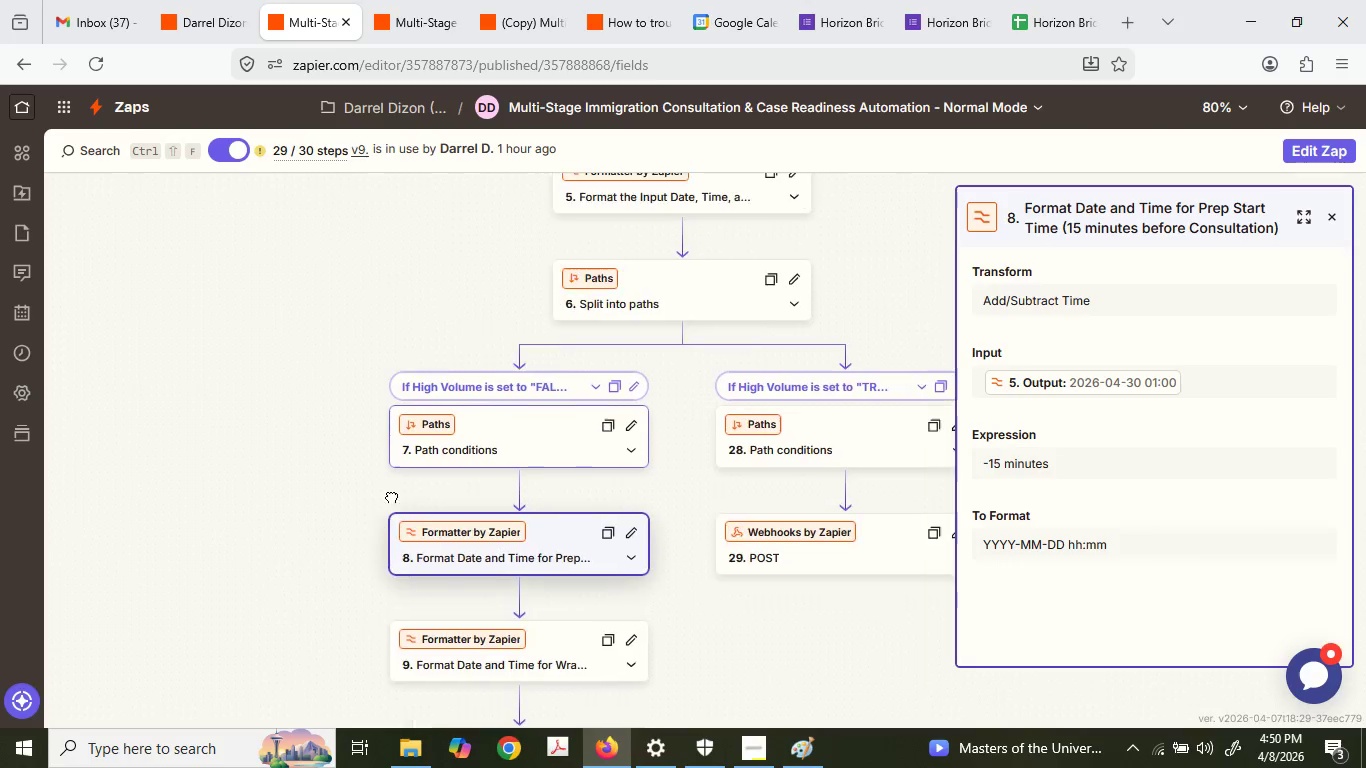 
left_click([667, 248])
 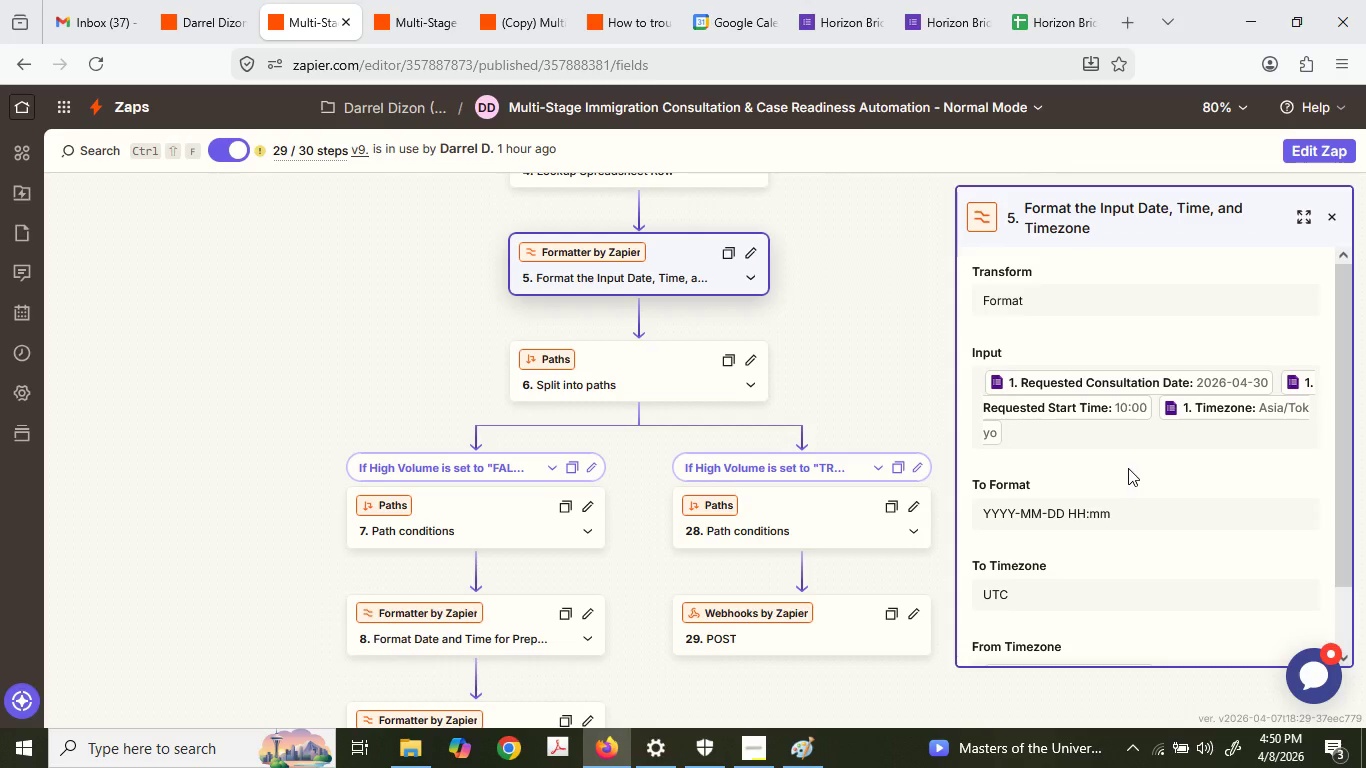 
scroll: coordinate [472, 547], scroll_direction: down, amount: 18.0
 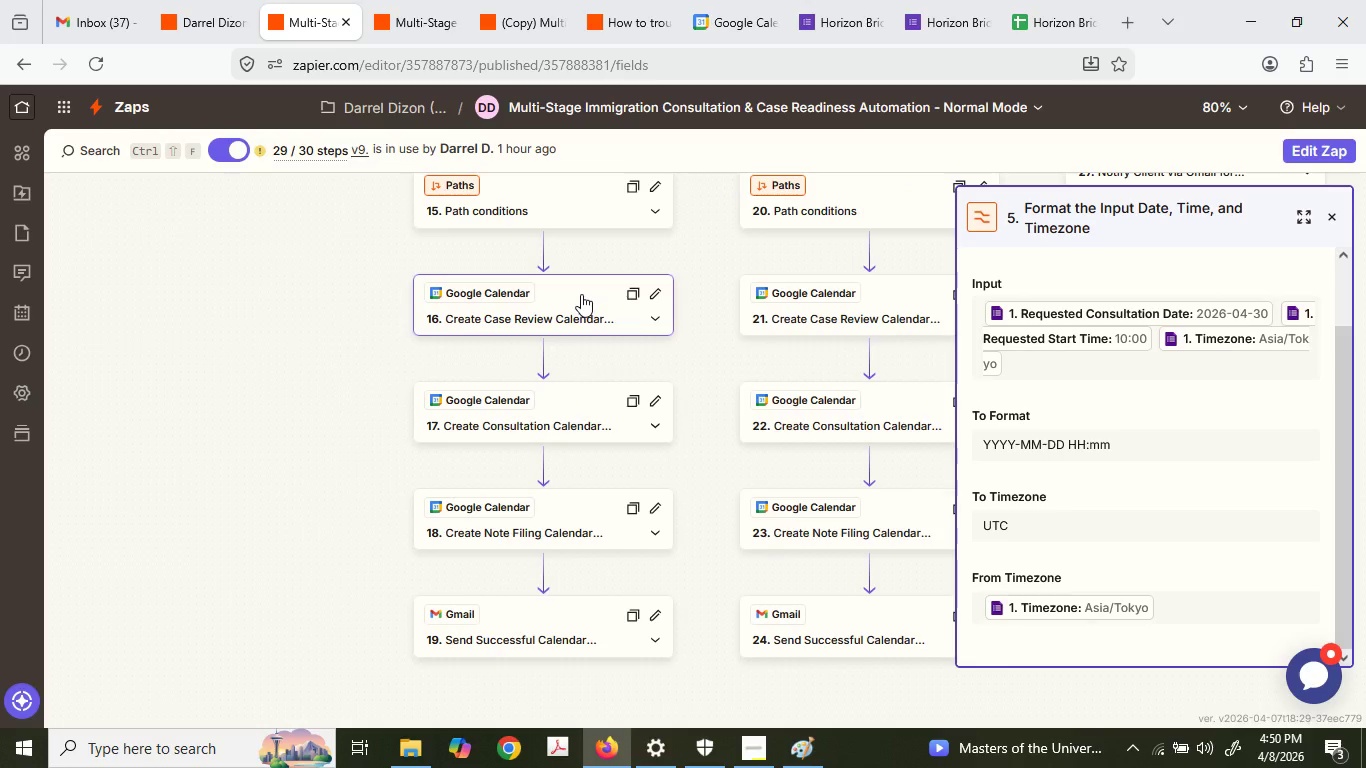 
scroll: coordinate [614, 280], scroll_direction: up, amount: 10.0
 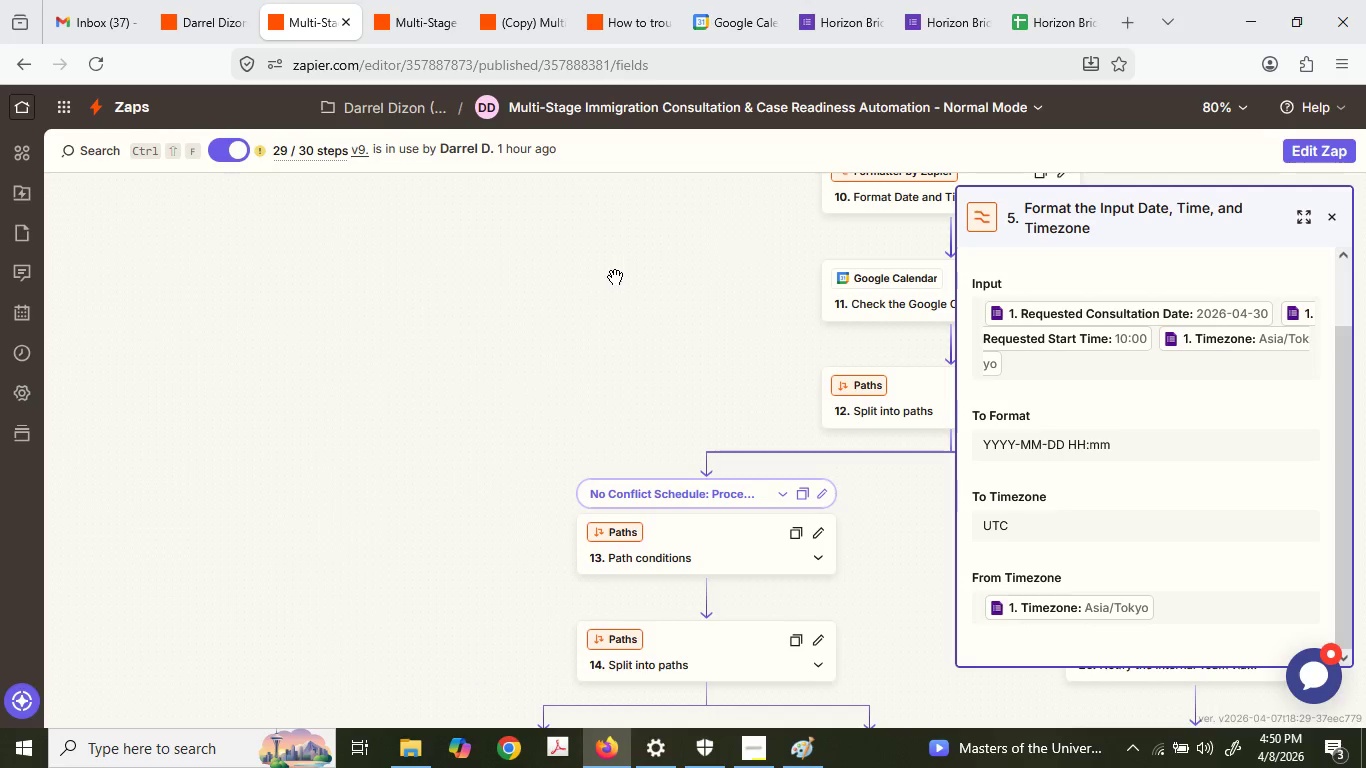 
left_click([882, 367])
 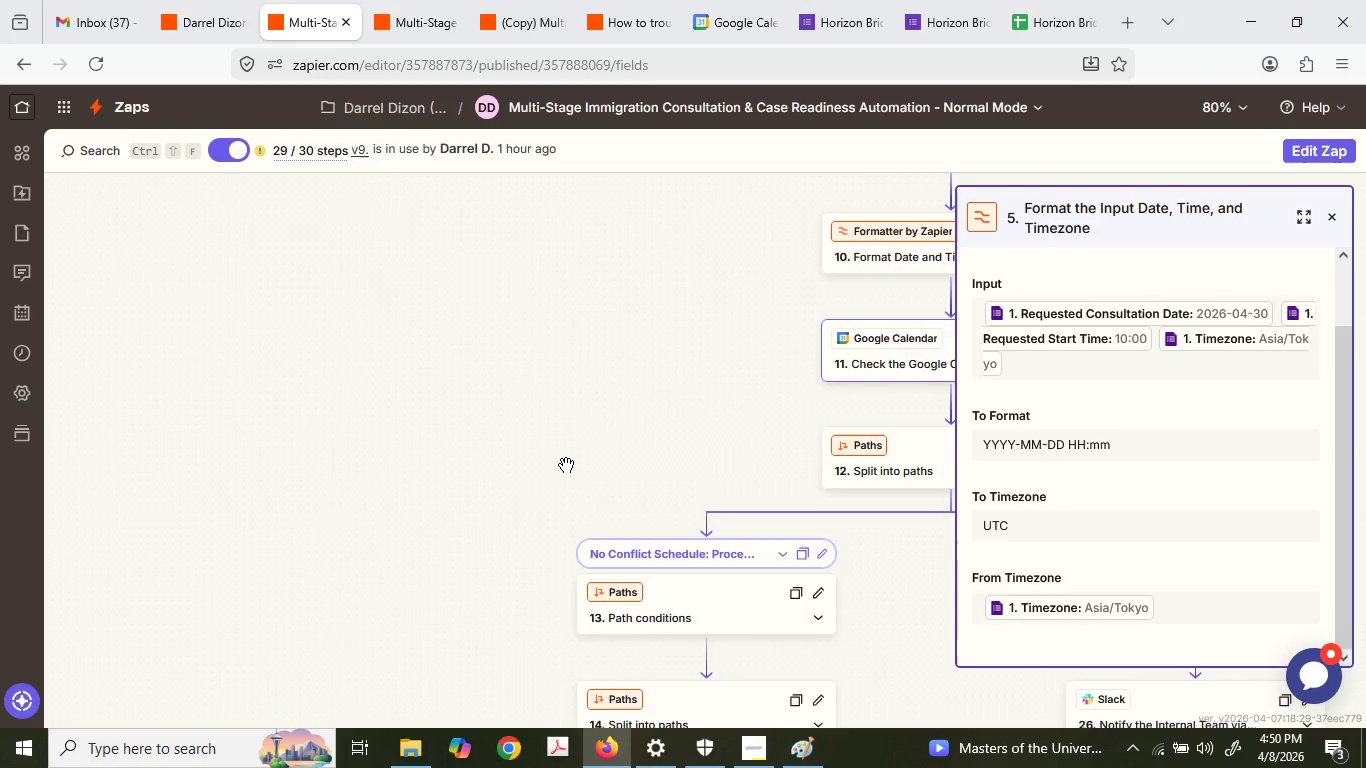 
scroll: coordinate [618, 263], scroll_direction: up, amount: 1.0
 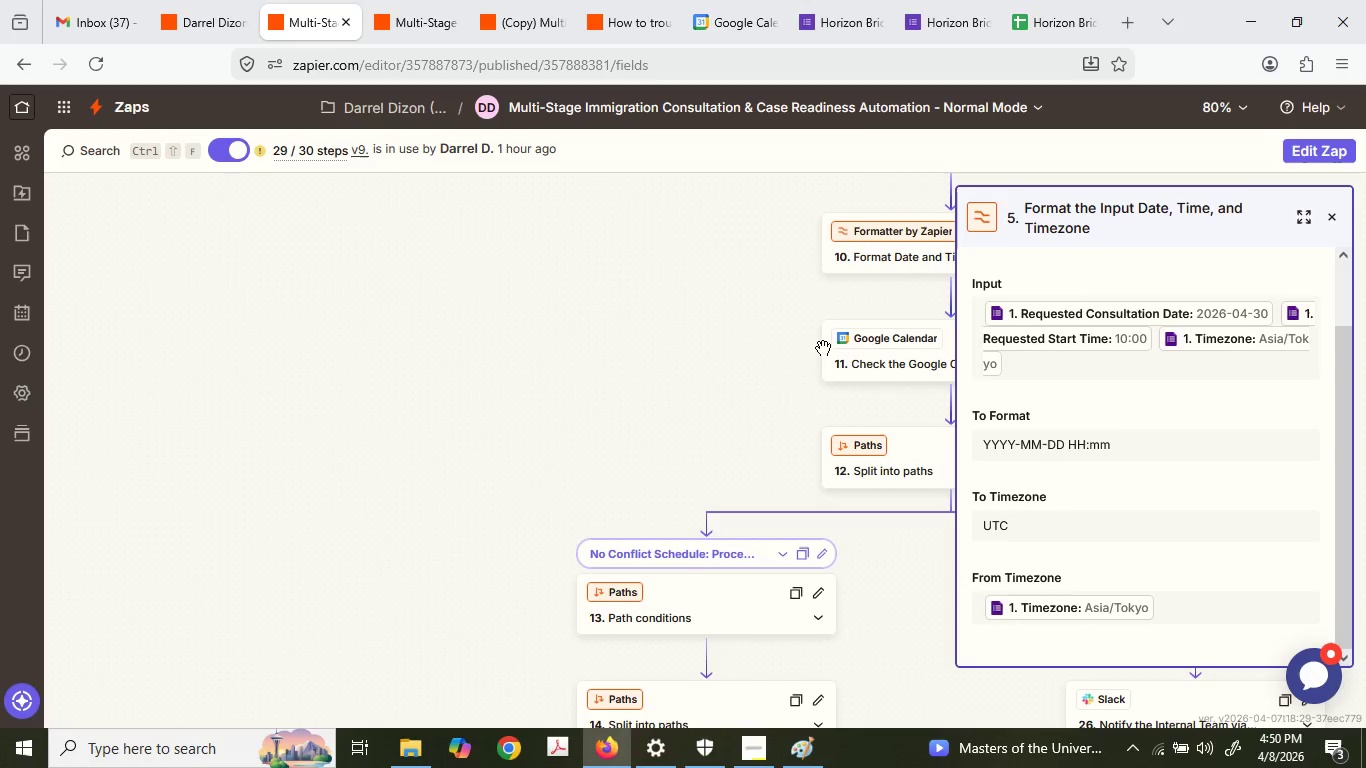 
left_click([535, 527])
 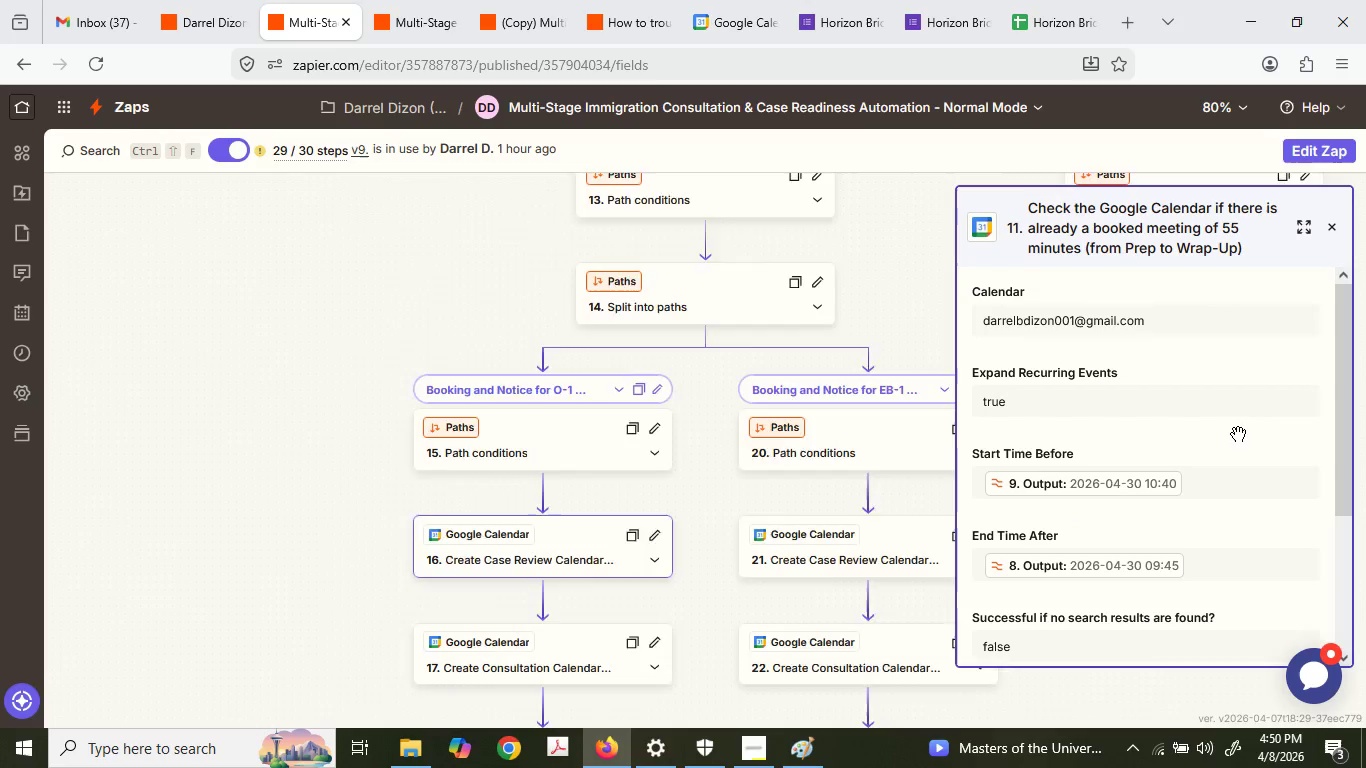 
scroll: coordinate [1238, 434], scroll_direction: down, amount: 10.0
 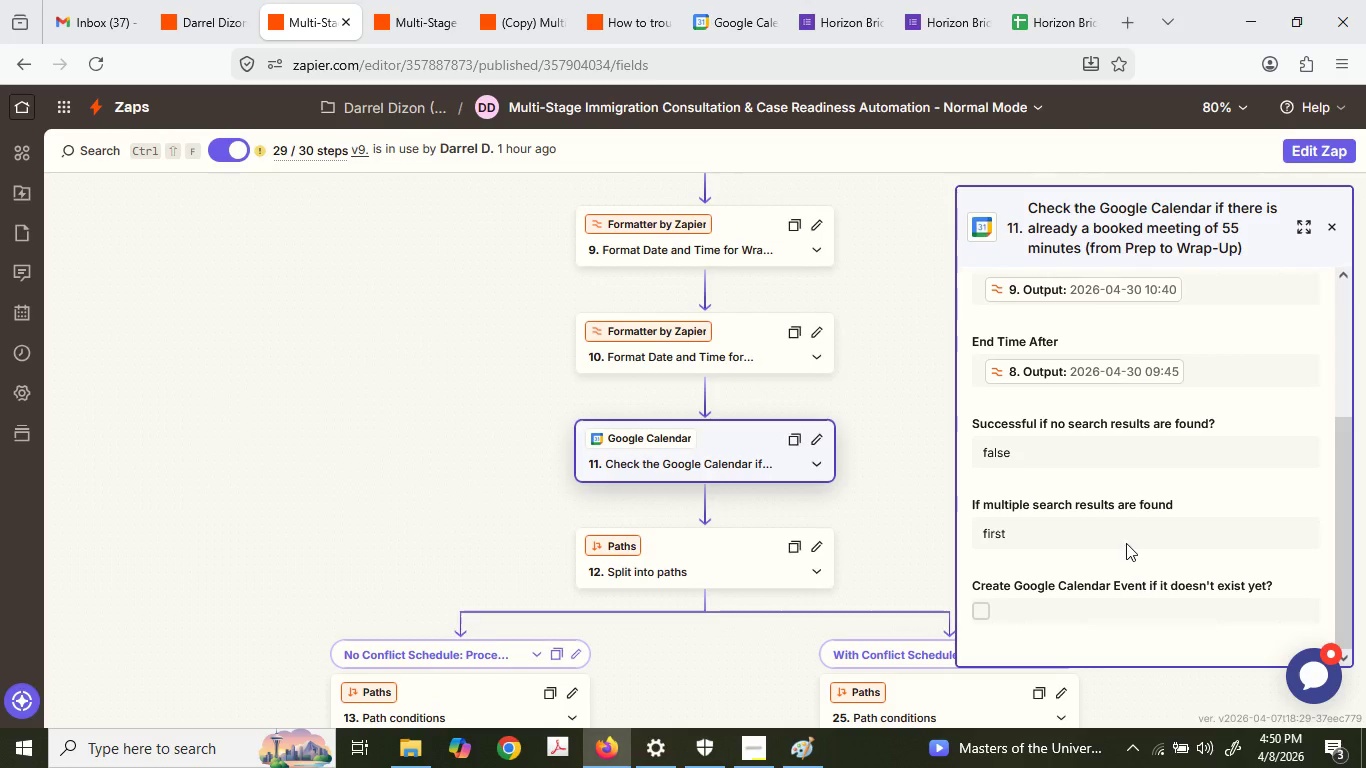 
scroll: coordinate [1126, 542], scroll_direction: up, amount: 1.0
 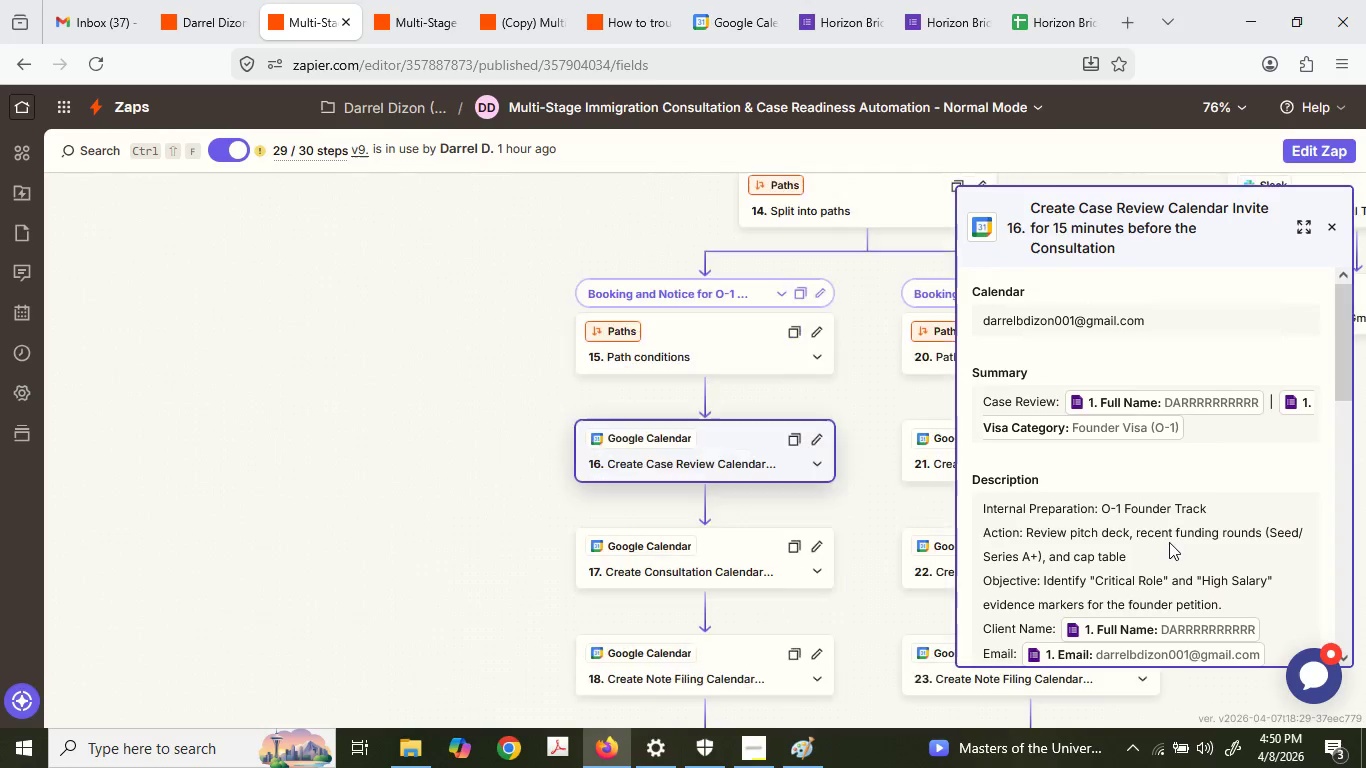 
scroll: coordinate [1169, 542], scroll_direction: down, amount: 2.0
 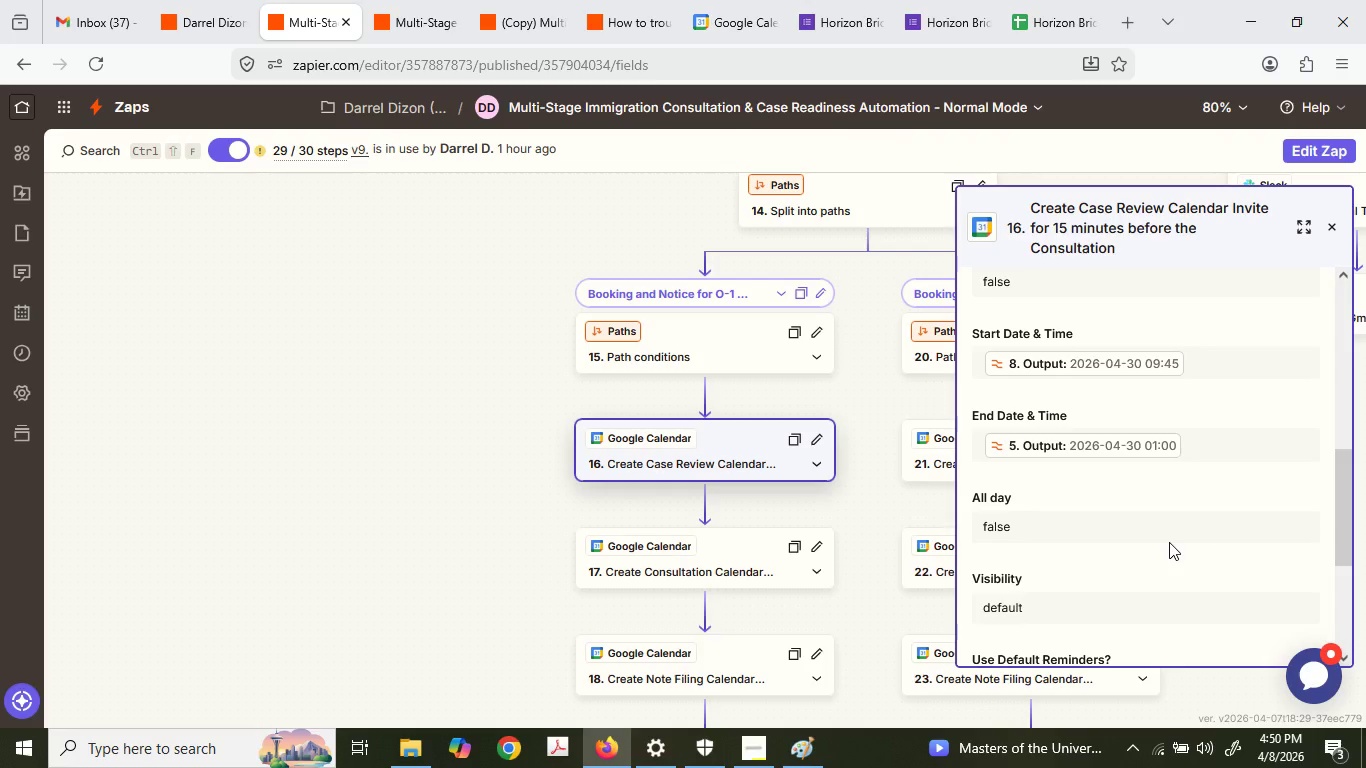 
scroll: coordinate [1169, 542], scroll_direction: up, amount: 2.0
 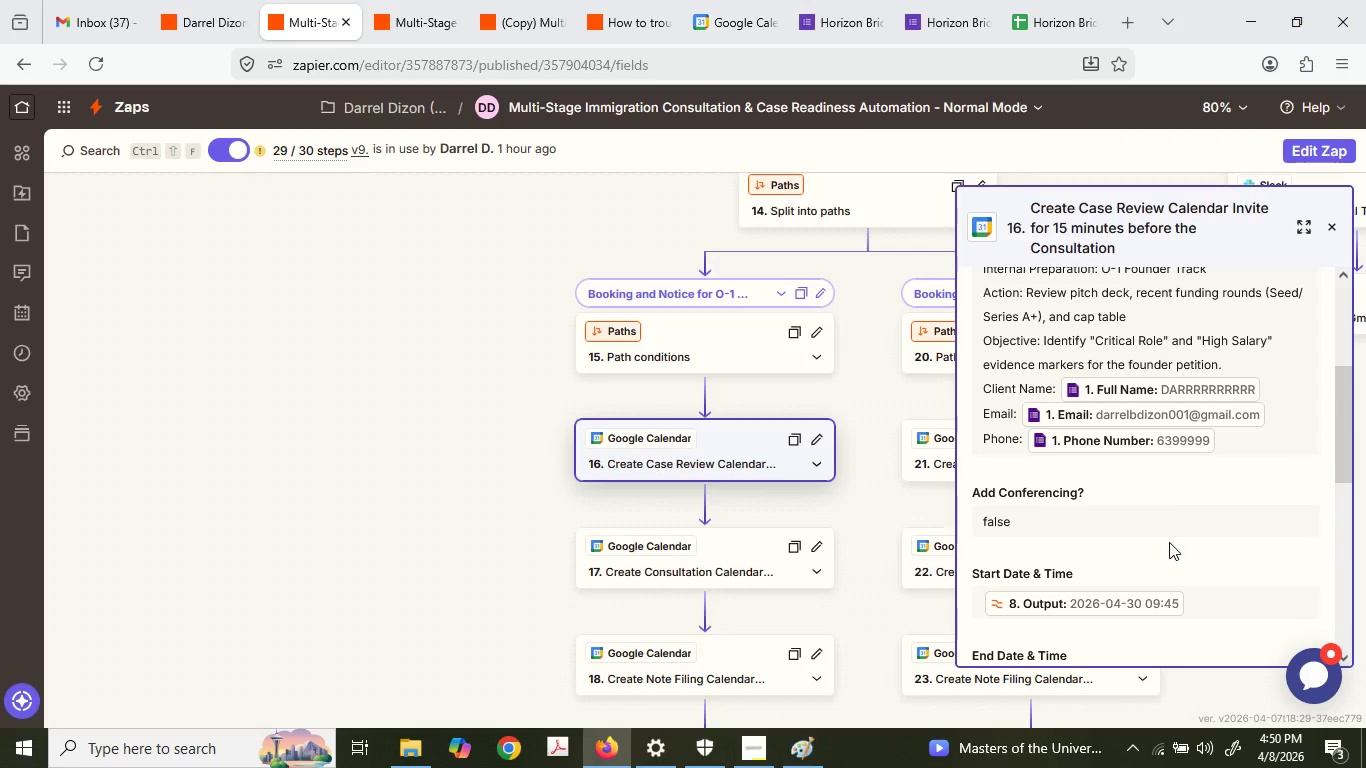 
scroll: coordinate [1169, 542], scroll_direction: down, amount: 1.0
 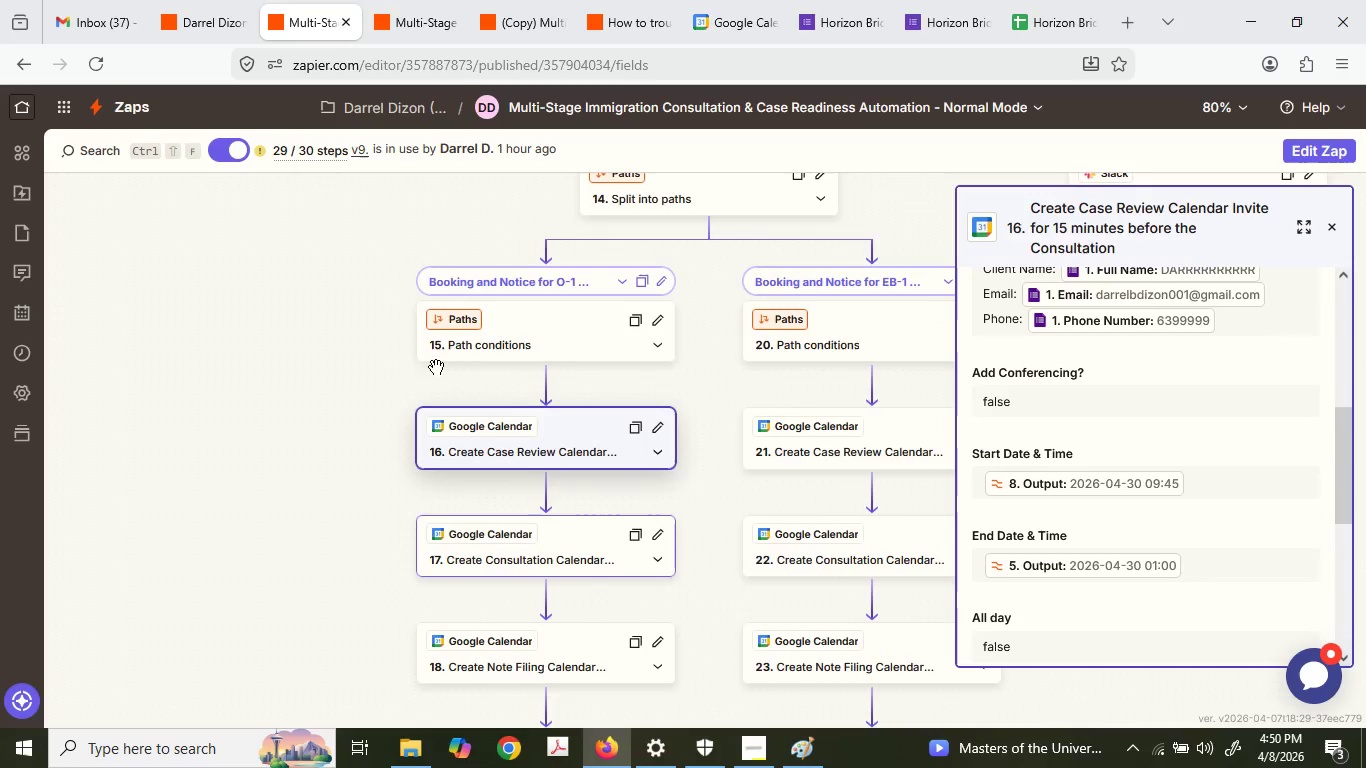 
left_click([441, 0])
 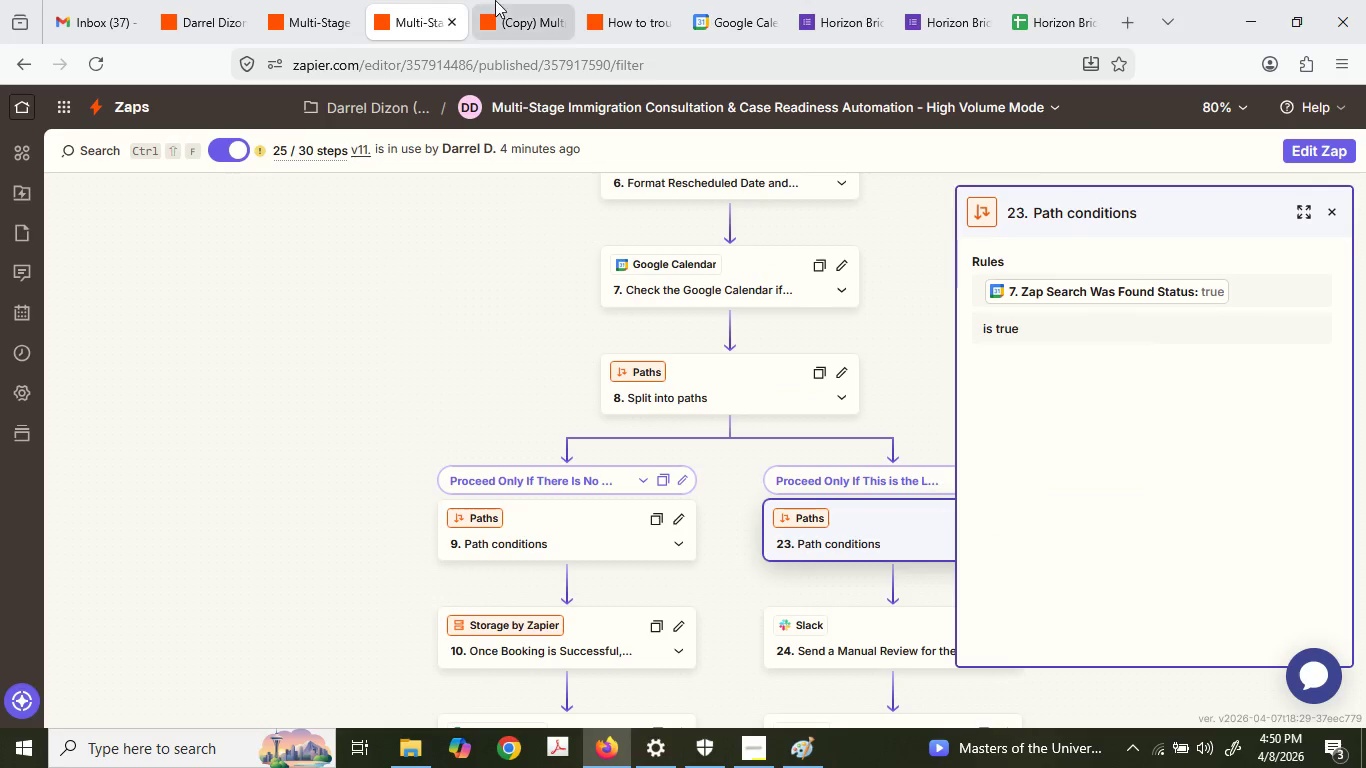 
left_click([500, 0])
 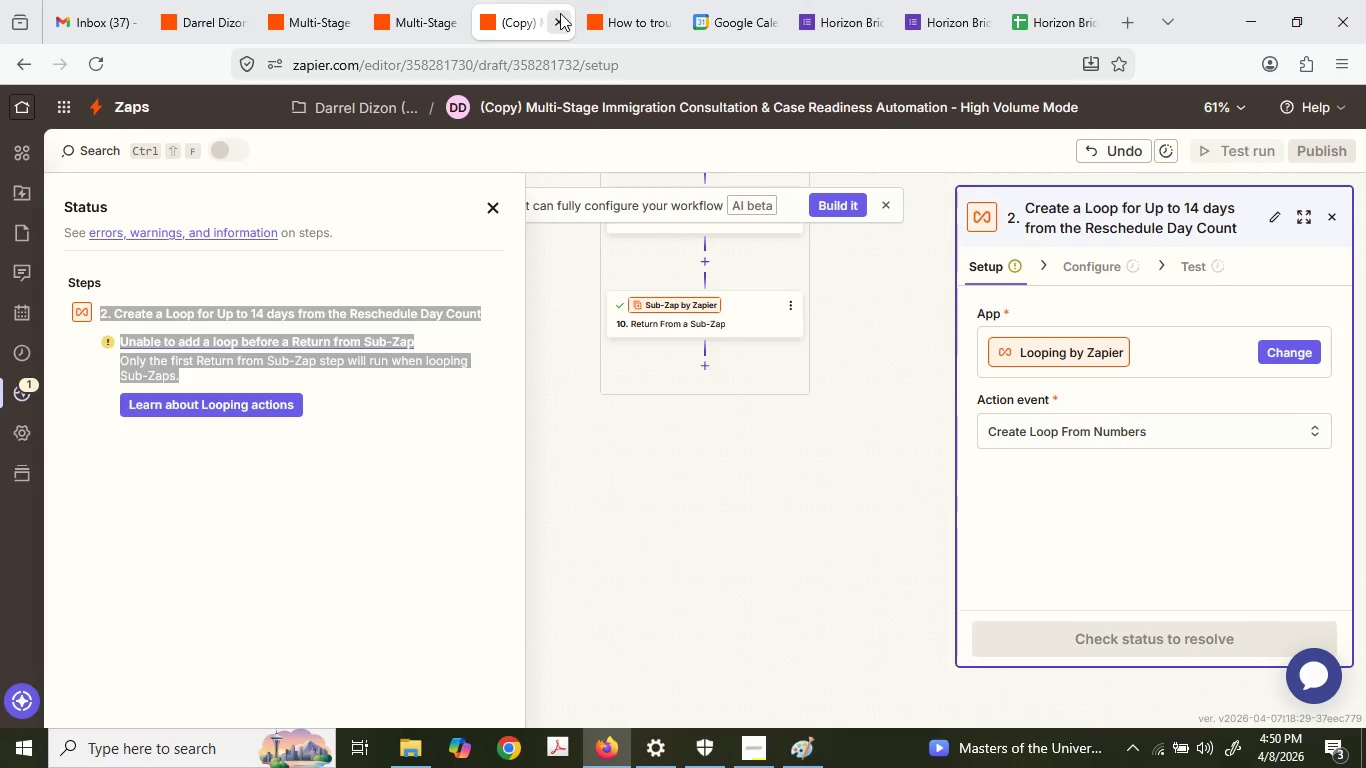 
left_click([560, 13])
 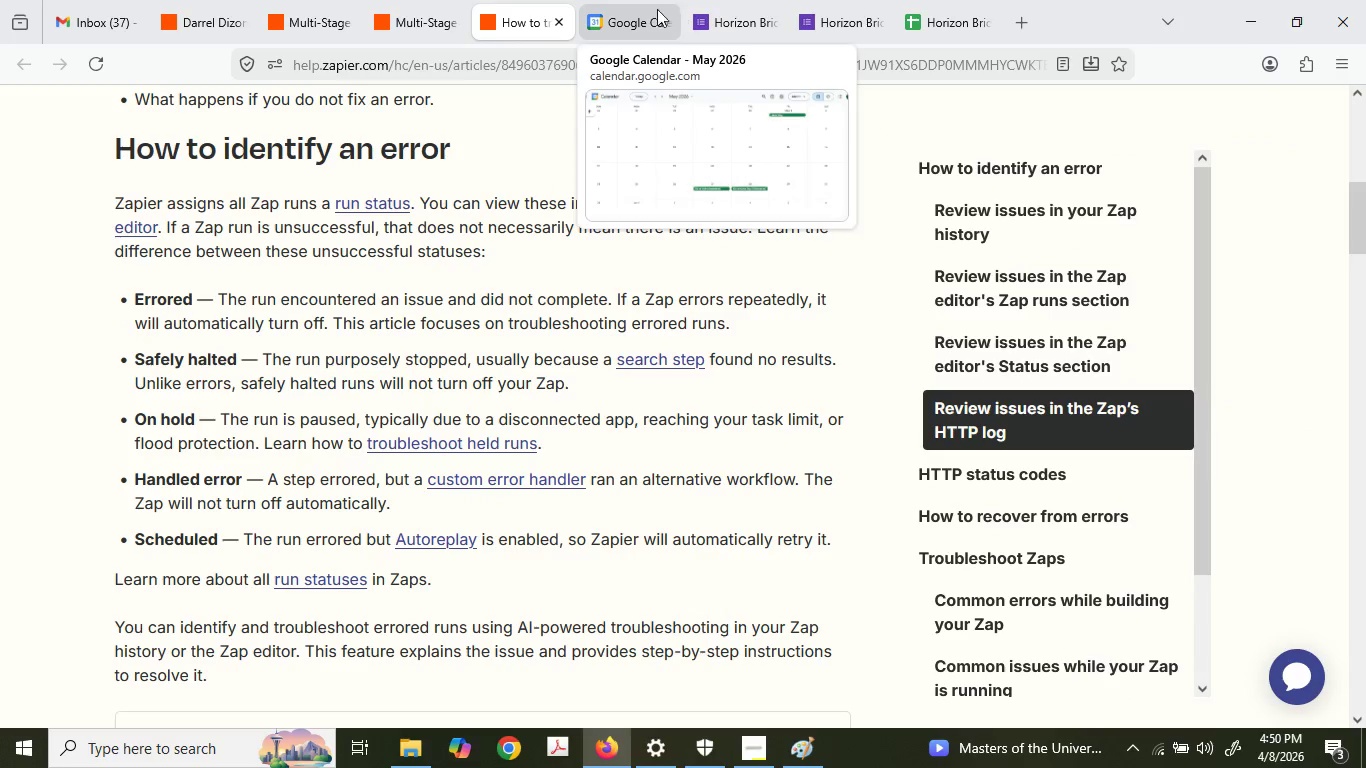 
left_click([925, 0])
 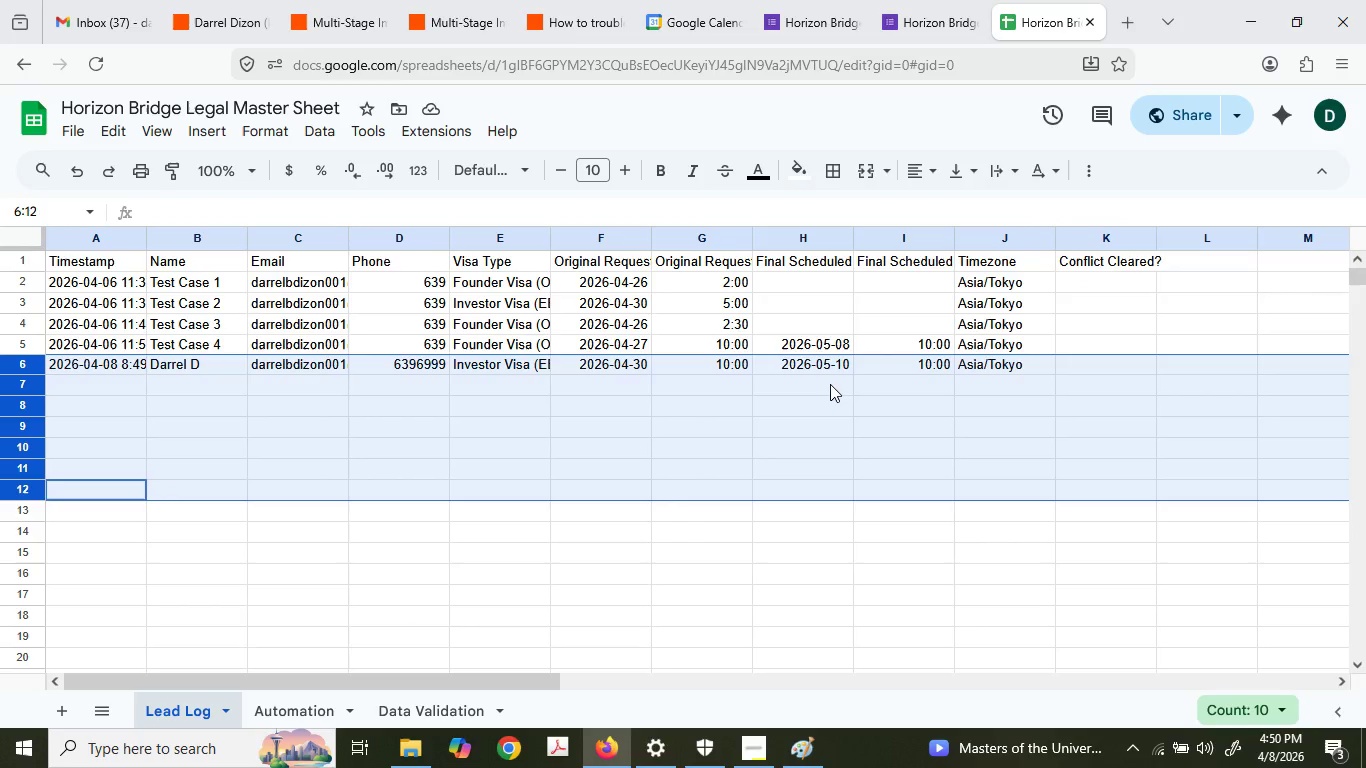 
left_click([830, 384])
 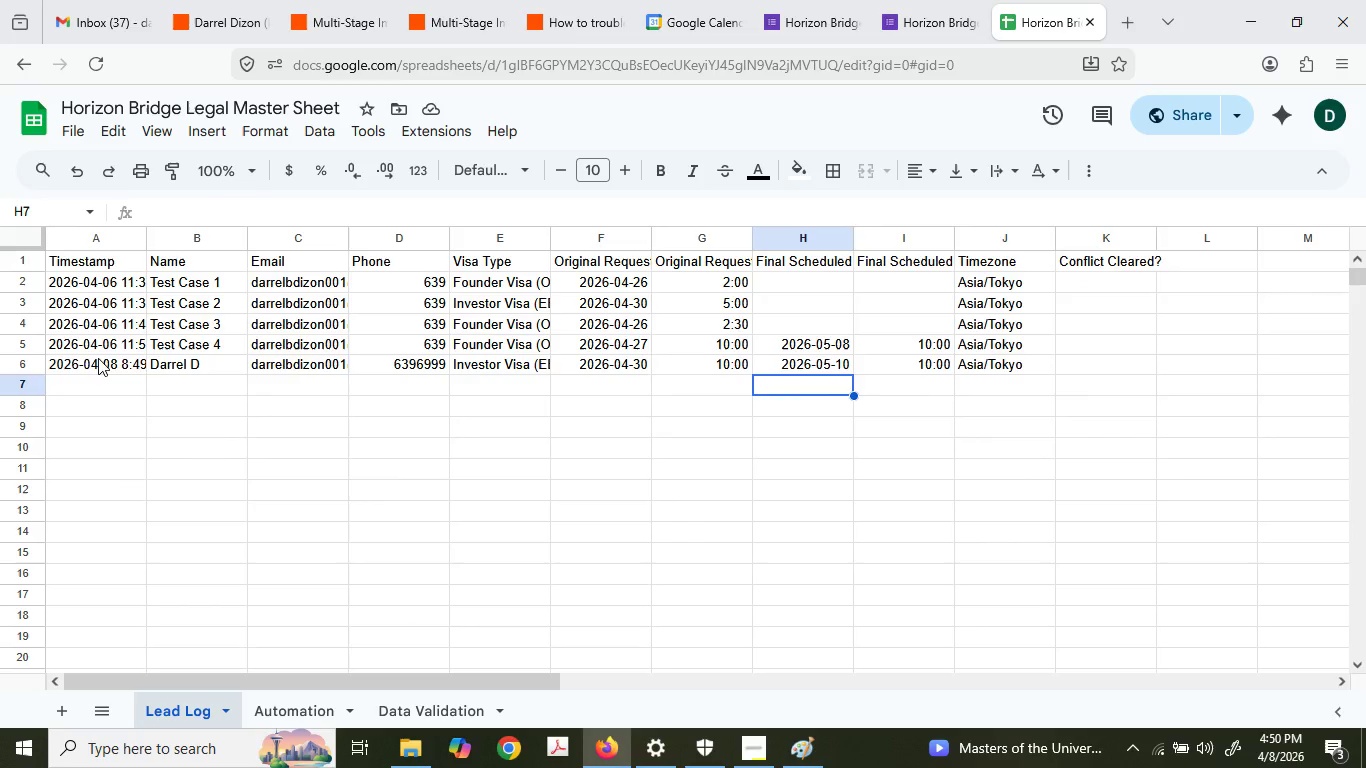 
left_click([98, 358])
 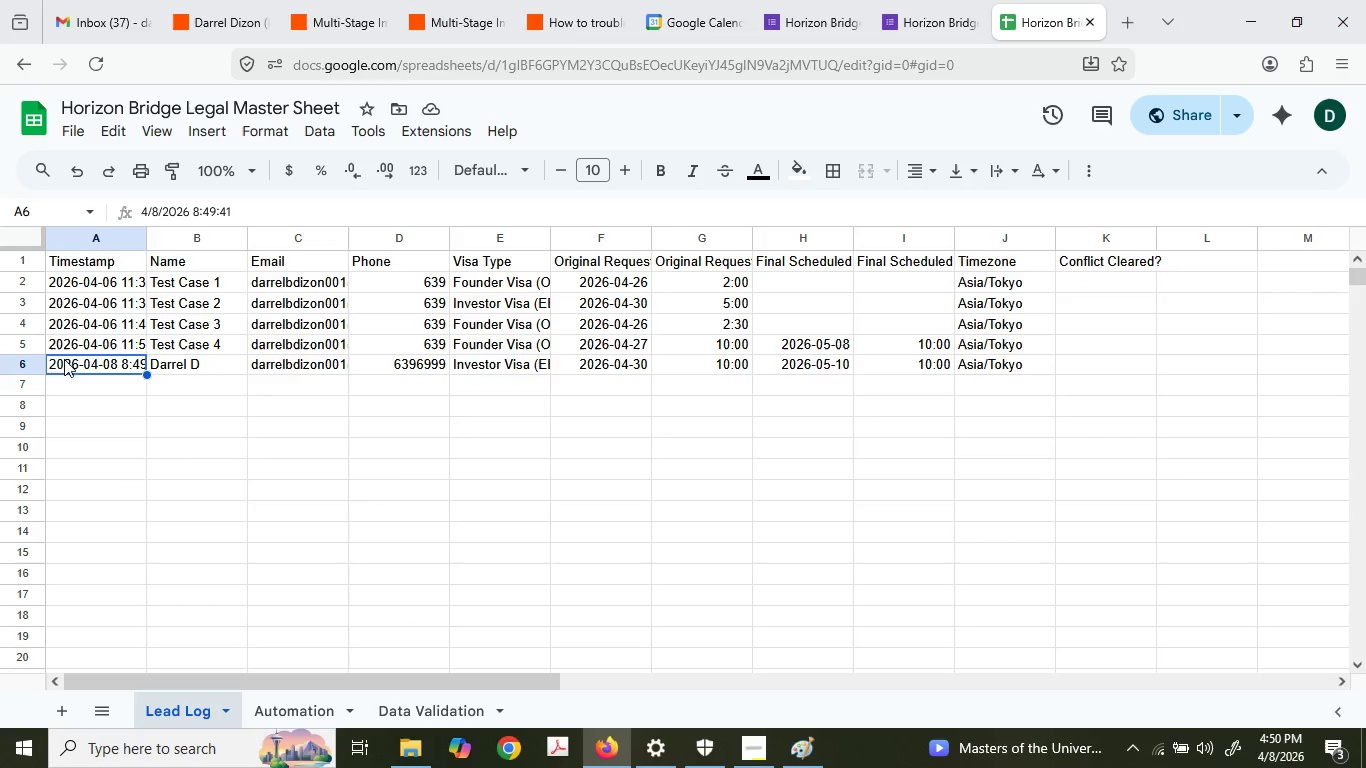 
left_click([29, 365])
 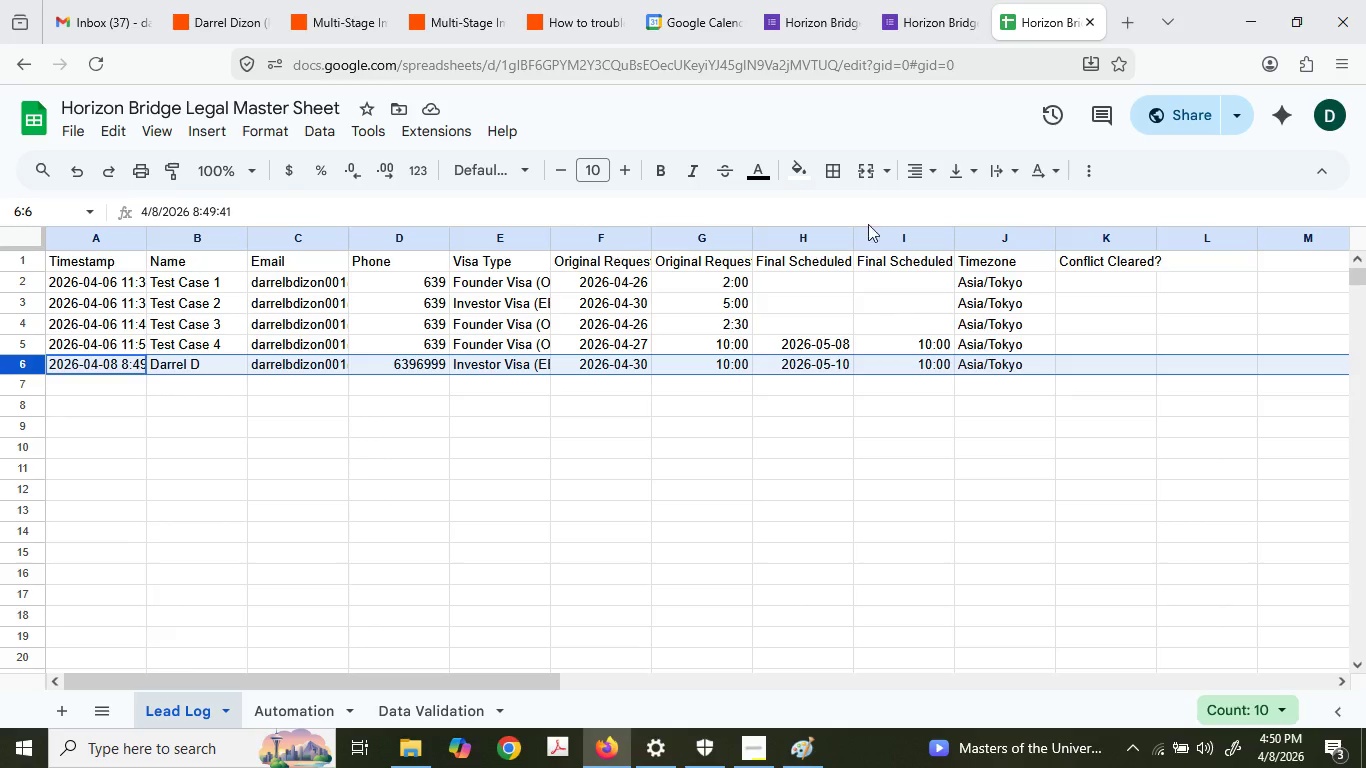 
wait(5.67)
 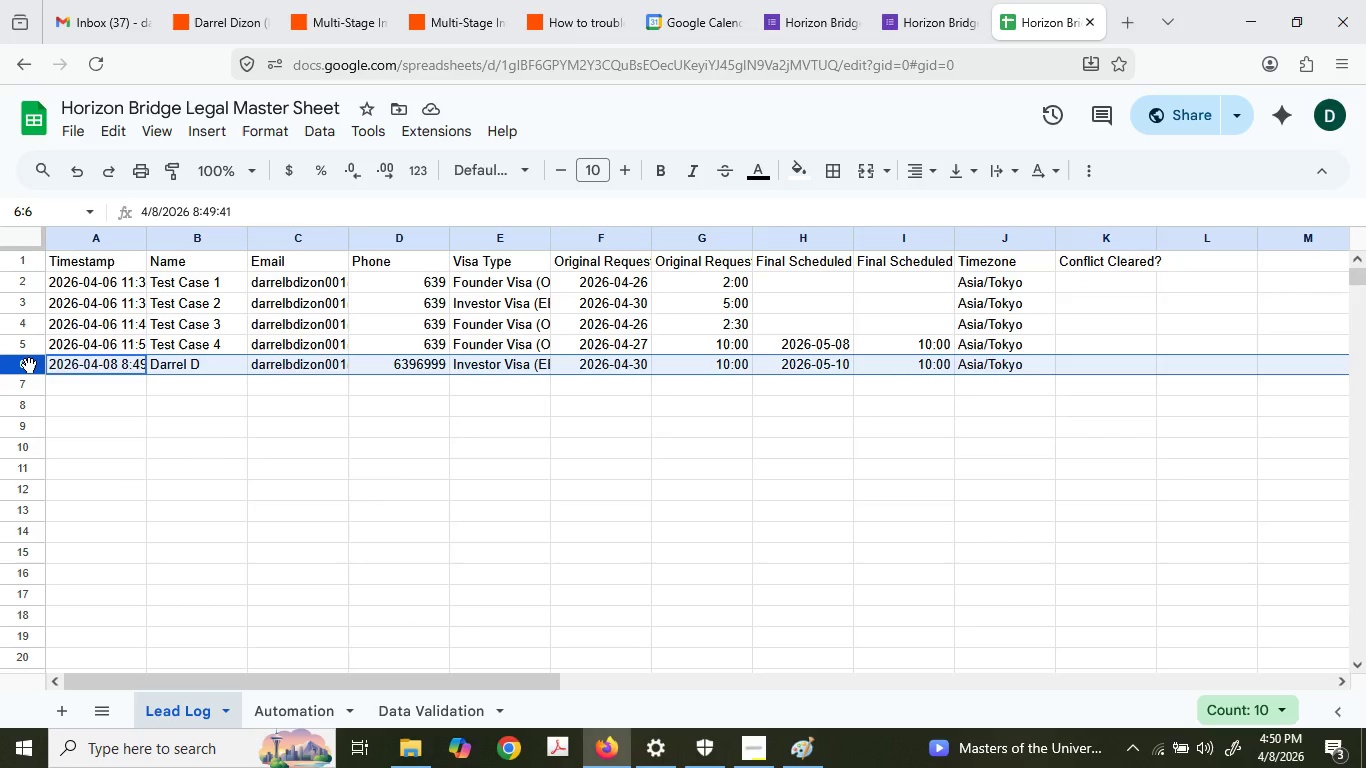 
left_click([843, 372])
 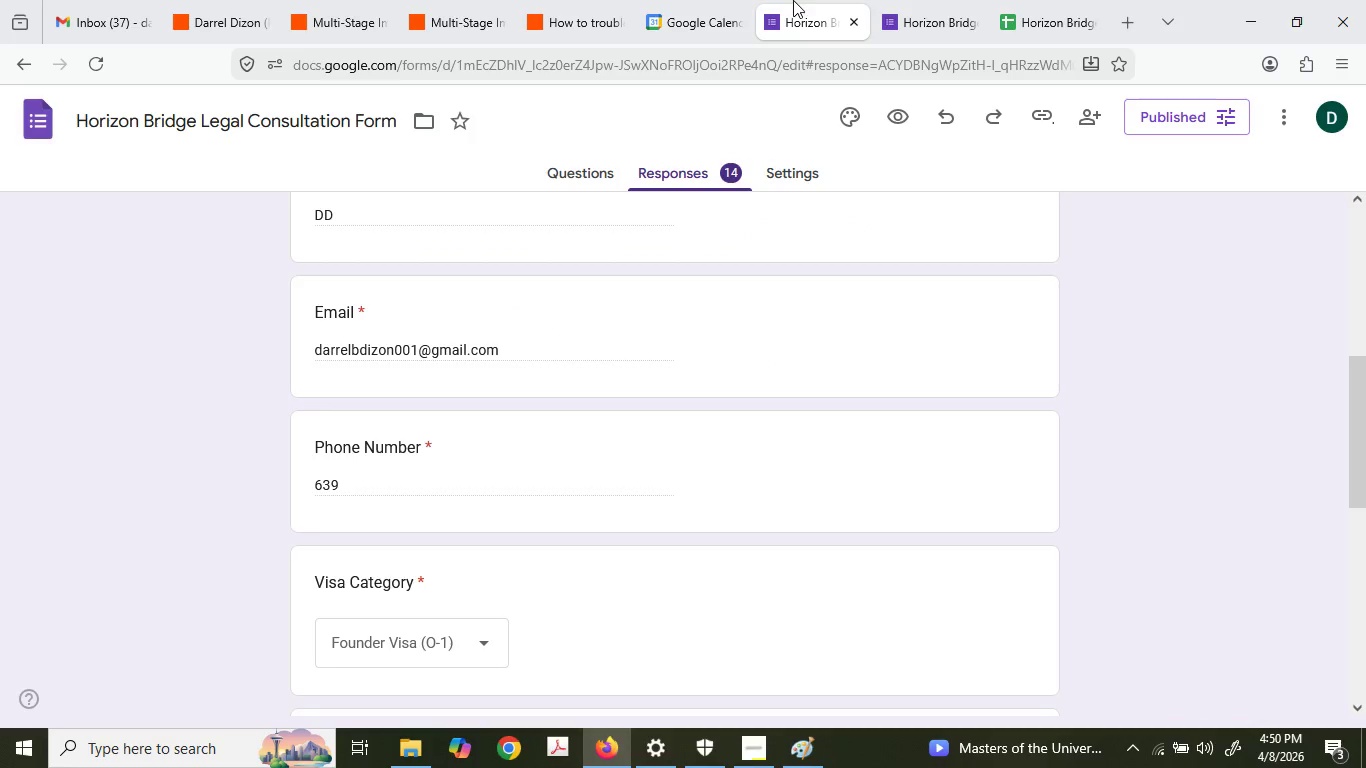 
double_click([728, 0])
 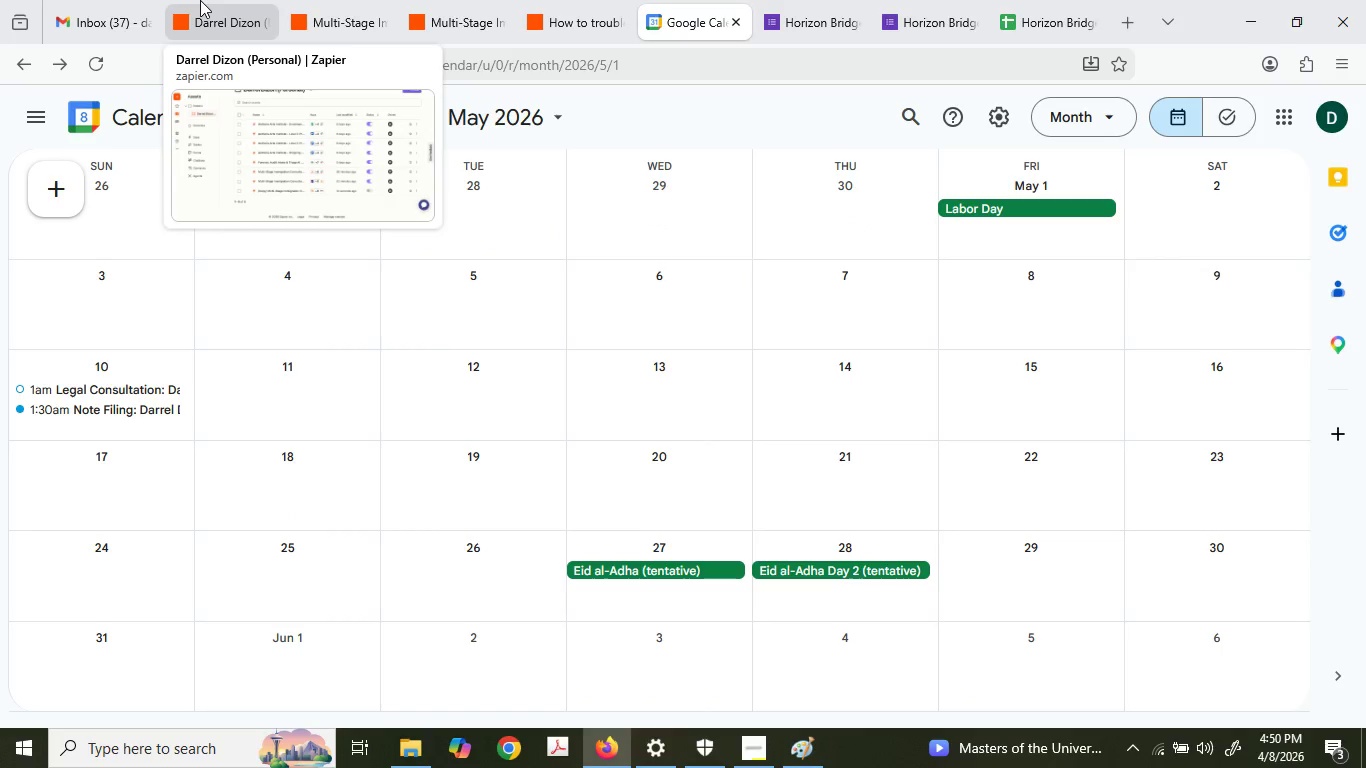 
left_click([200, 0])
 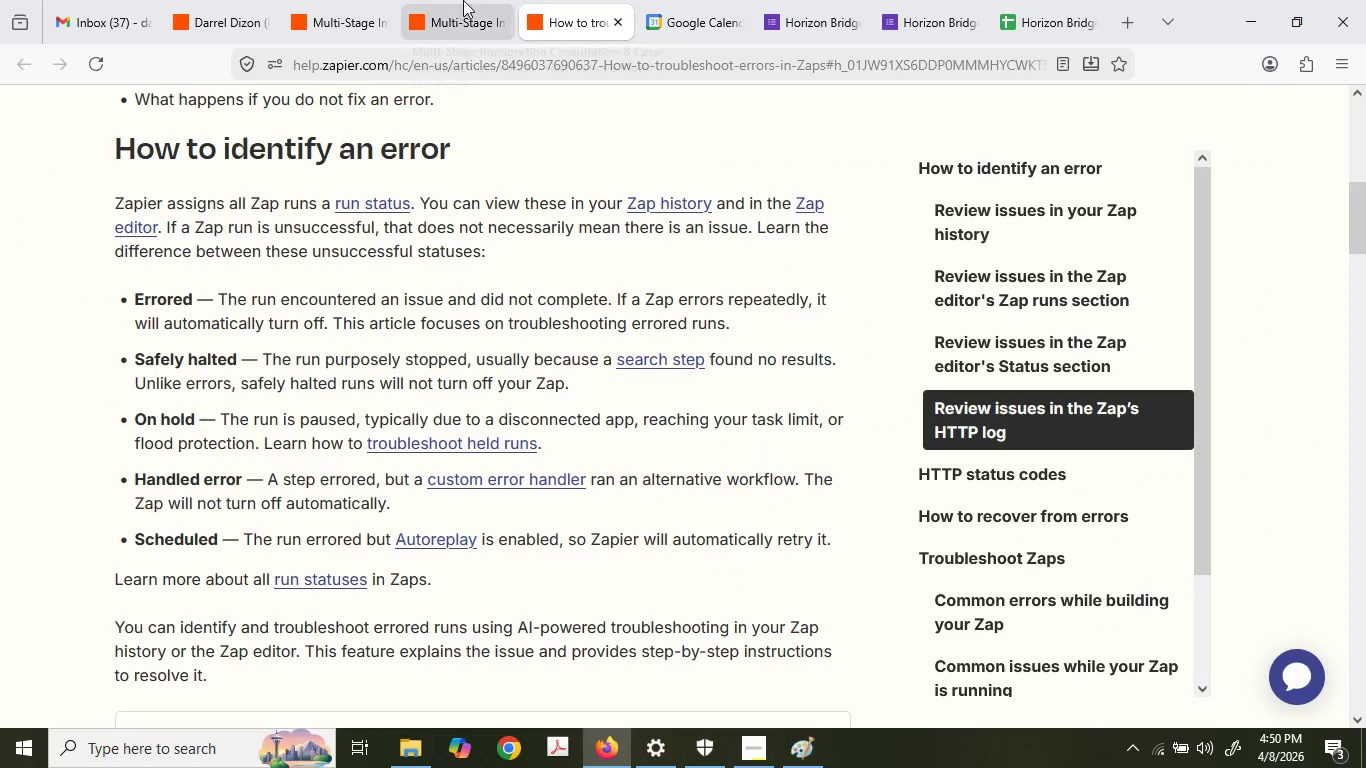 
double_click([461, 0])
 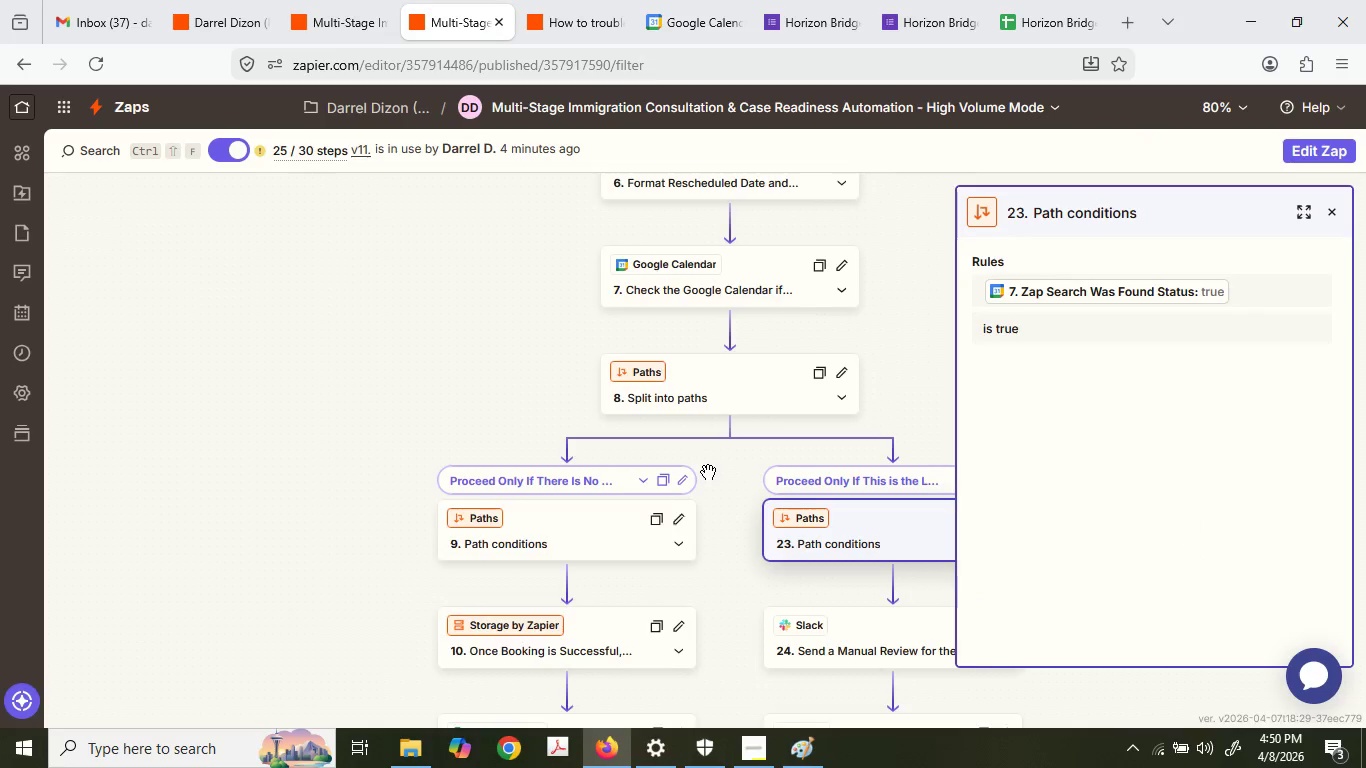 
scroll: coordinate [593, 591], scroll_direction: down, amount: 11.0
 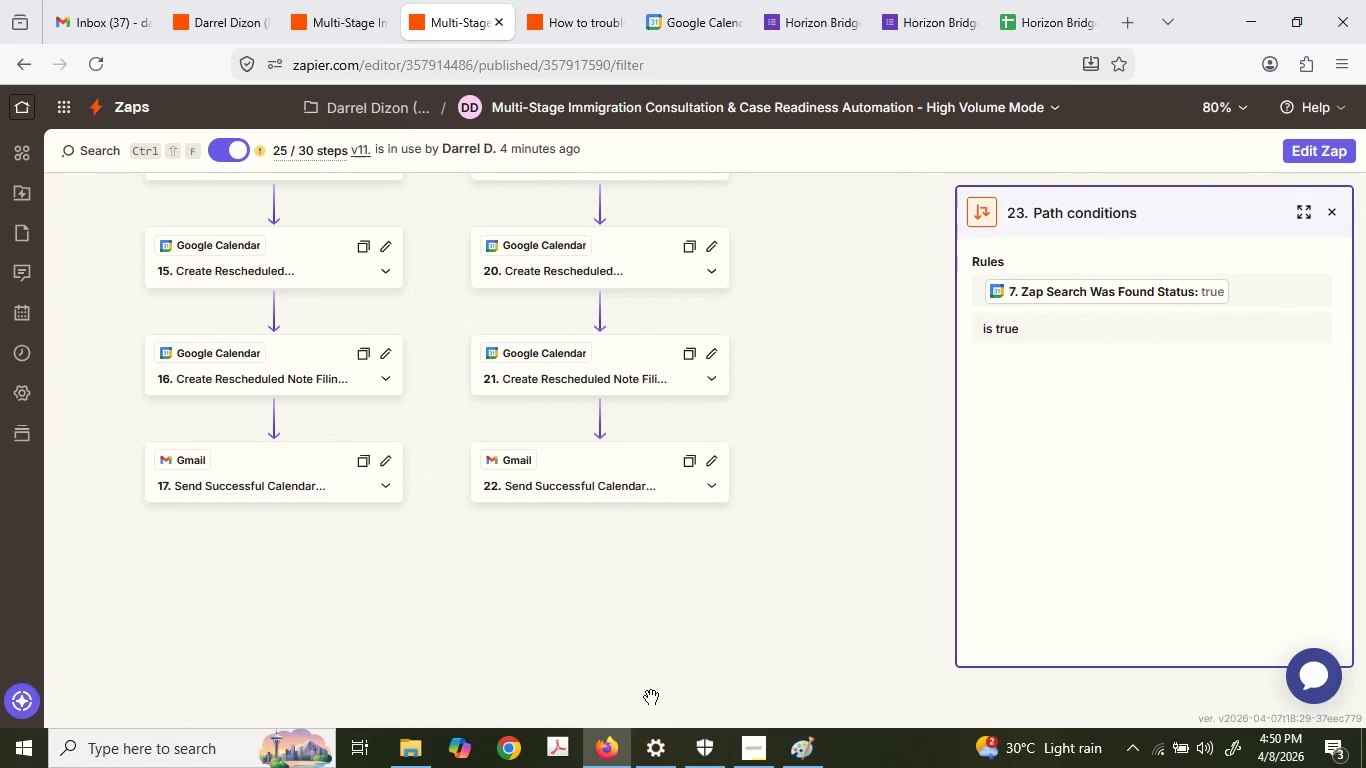 
scroll: coordinate [634, 670], scroll_direction: up, amount: 14.0
 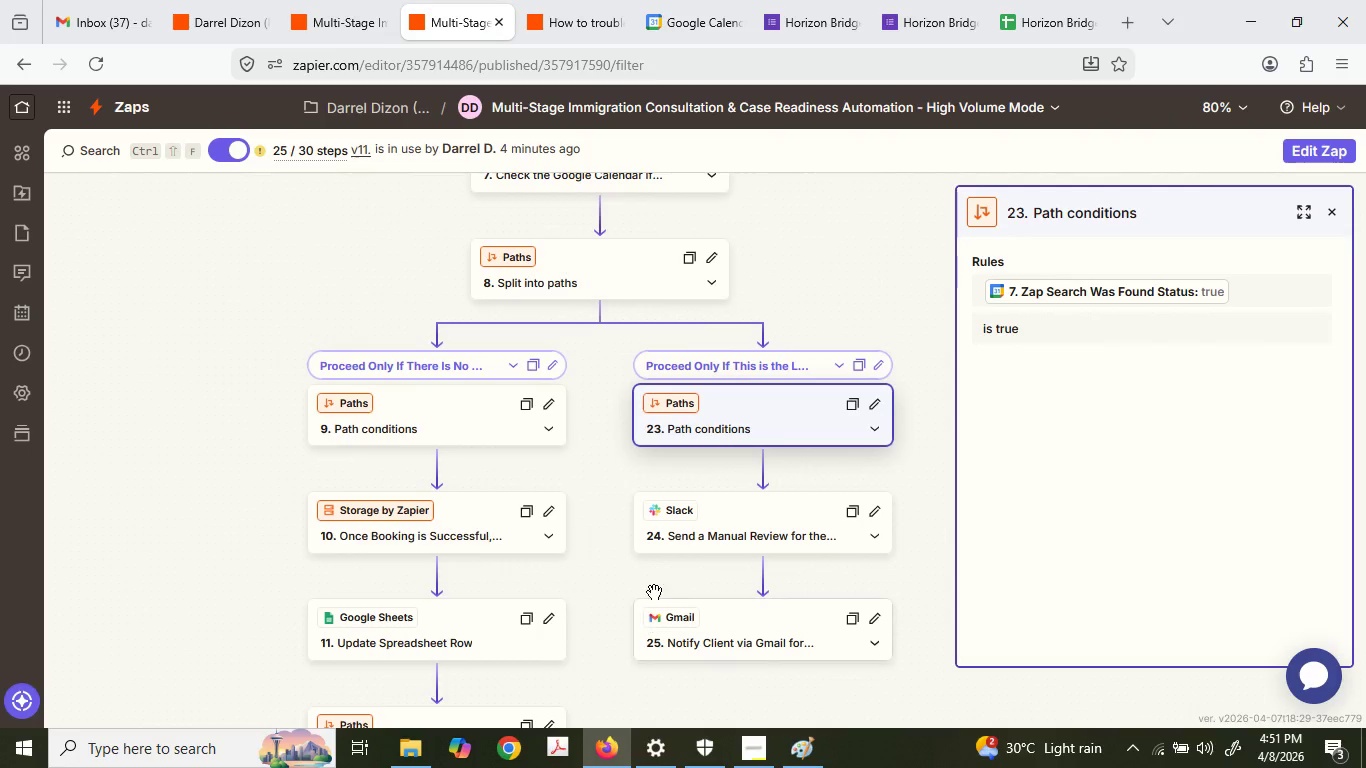 
left_click([350, 0])
 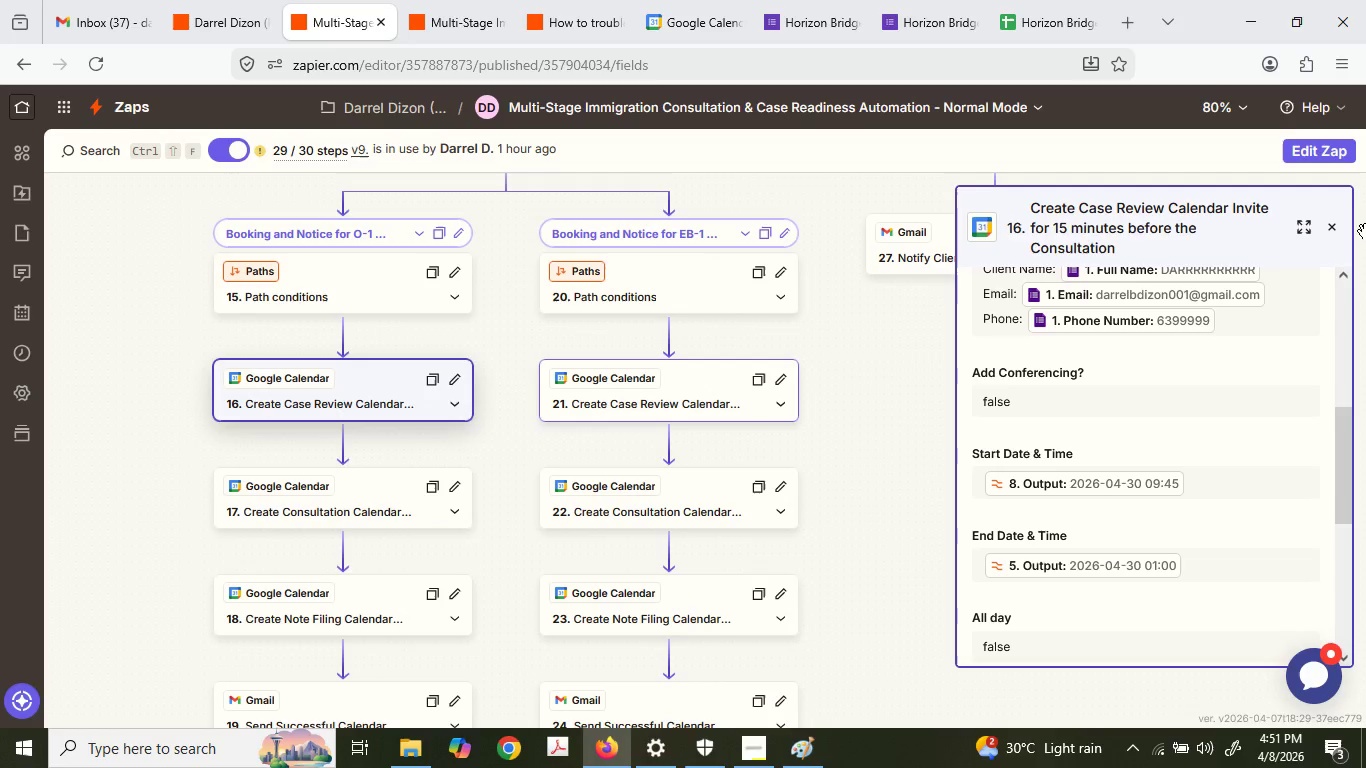 
left_click([1332, 234])
 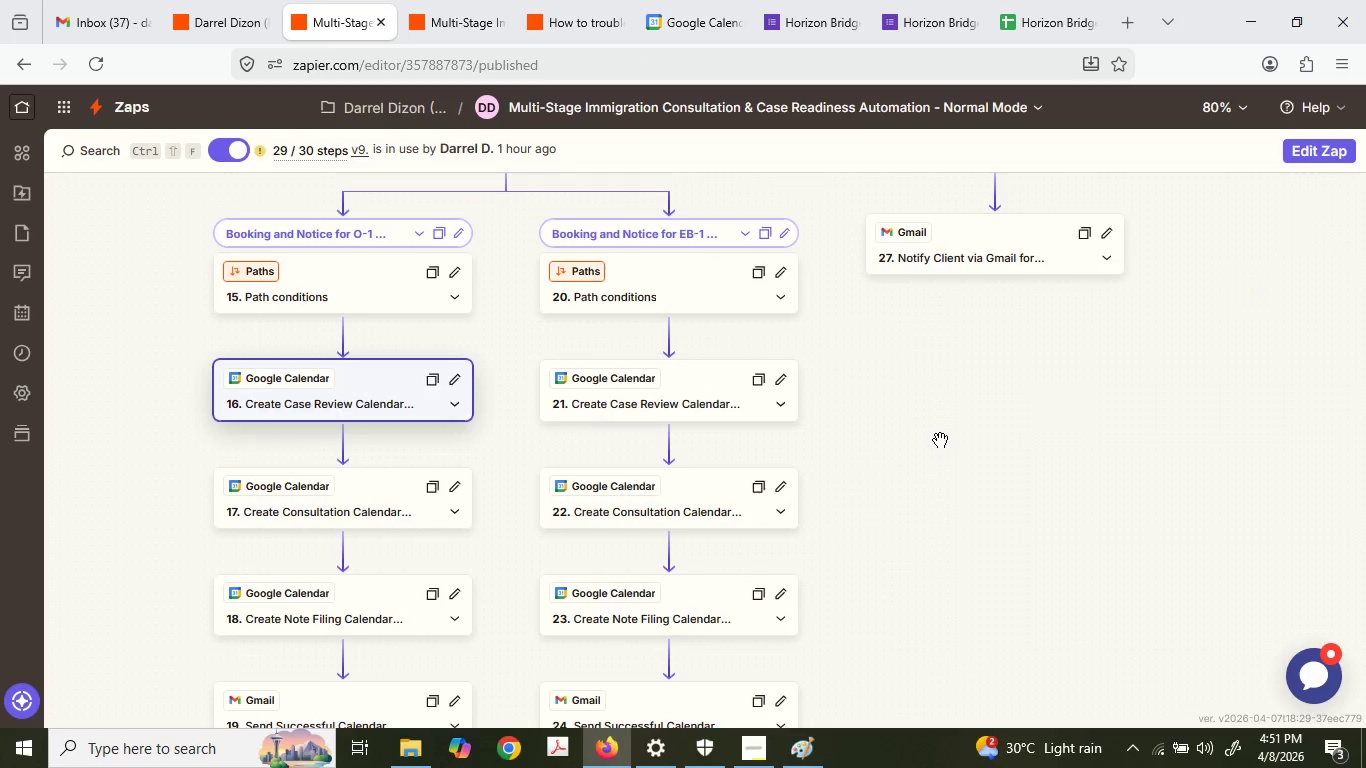 
scroll: coordinate [940, 440], scroll_direction: down, amount: 3.0
 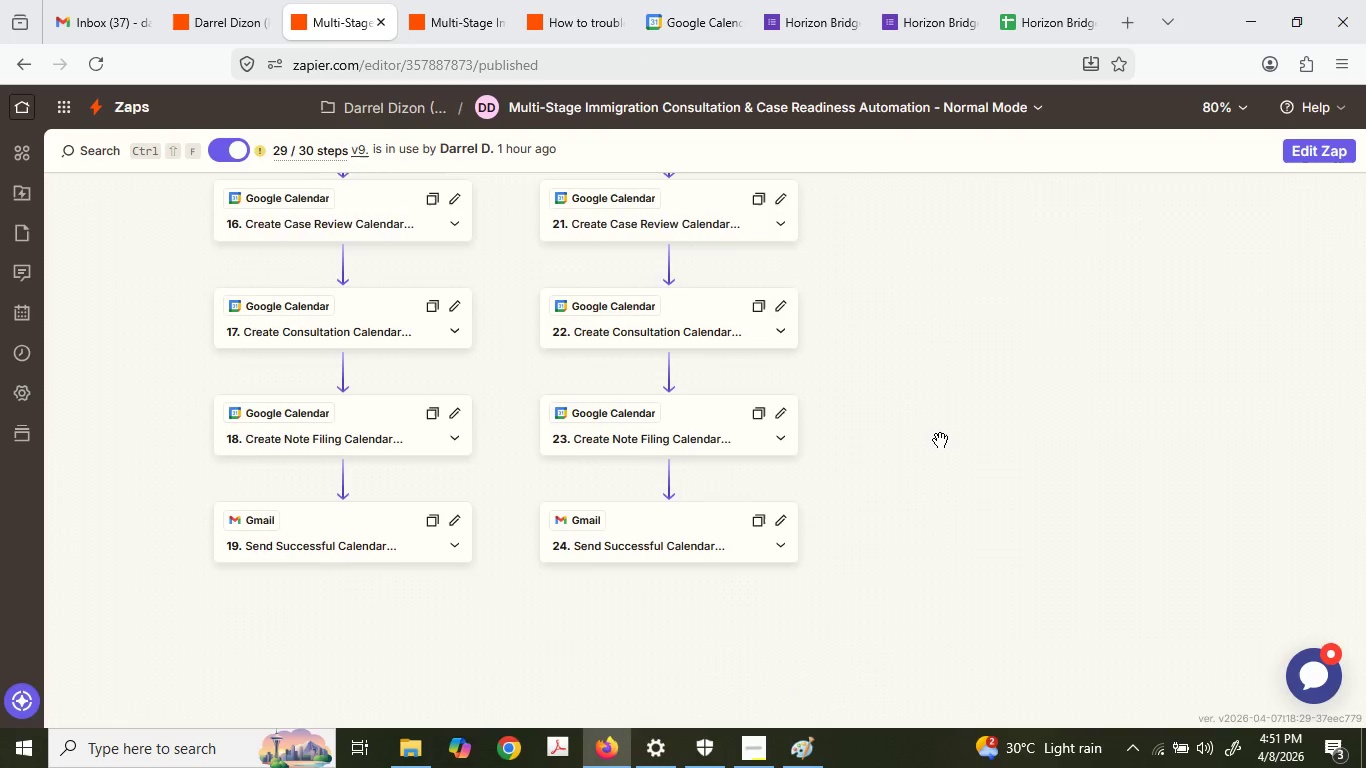 
left_click([458, 0])
 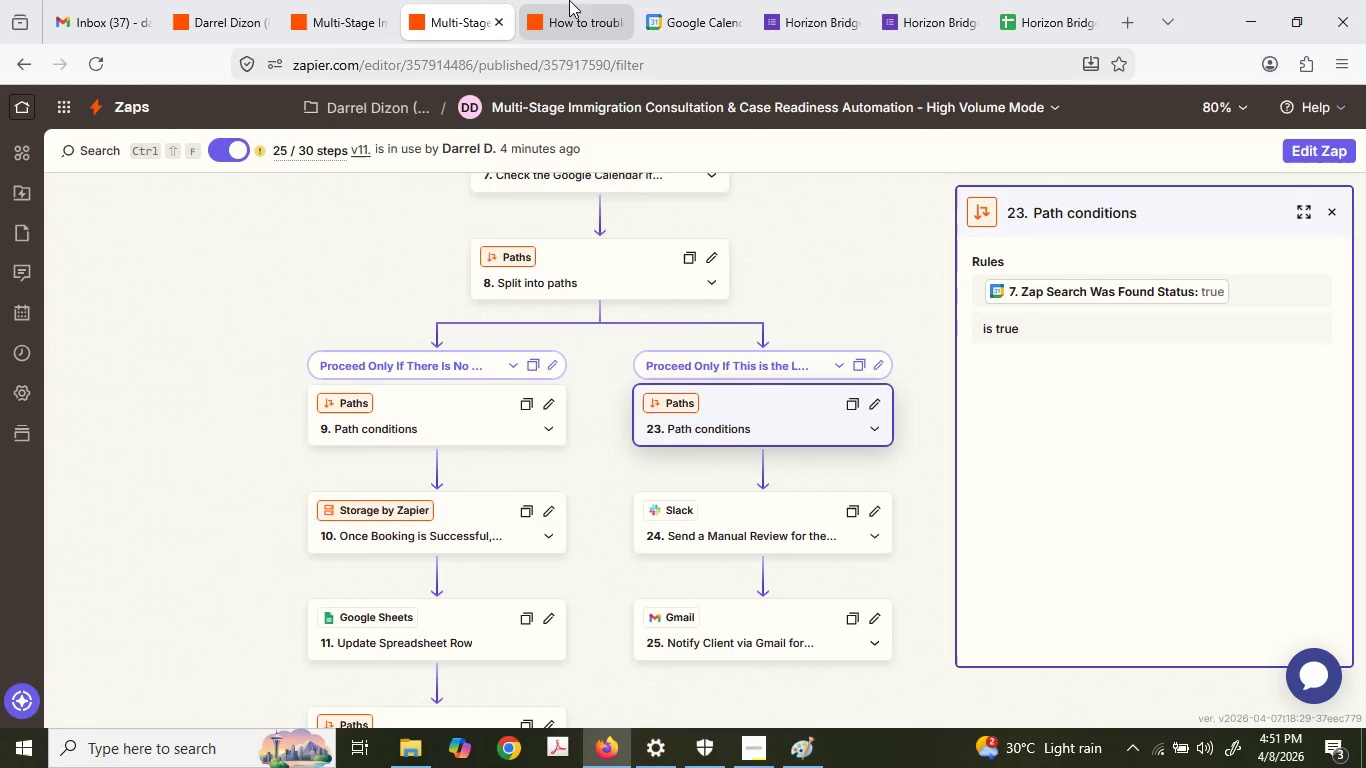 
scroll: coordinate [940, 440], scroll_direction: up, amount: 3.0
 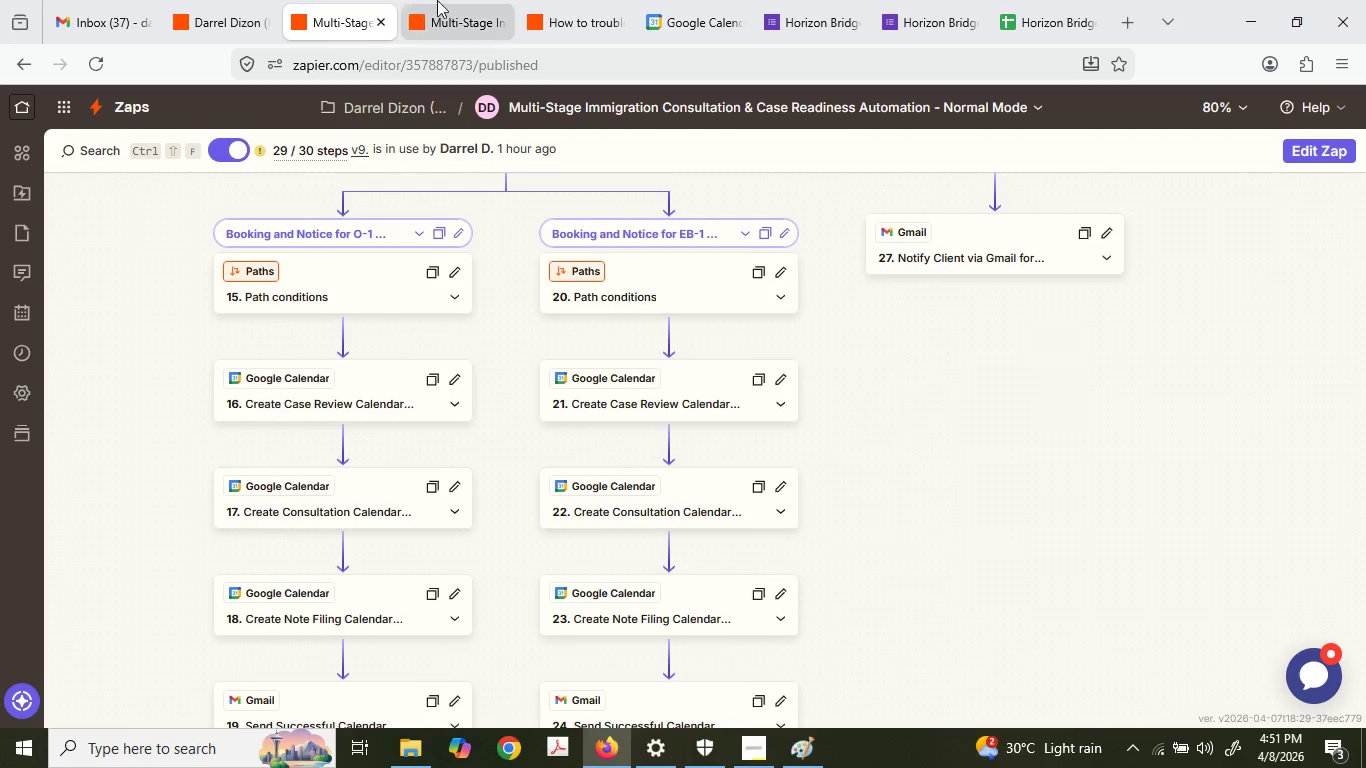 
left_click([580, 0])
 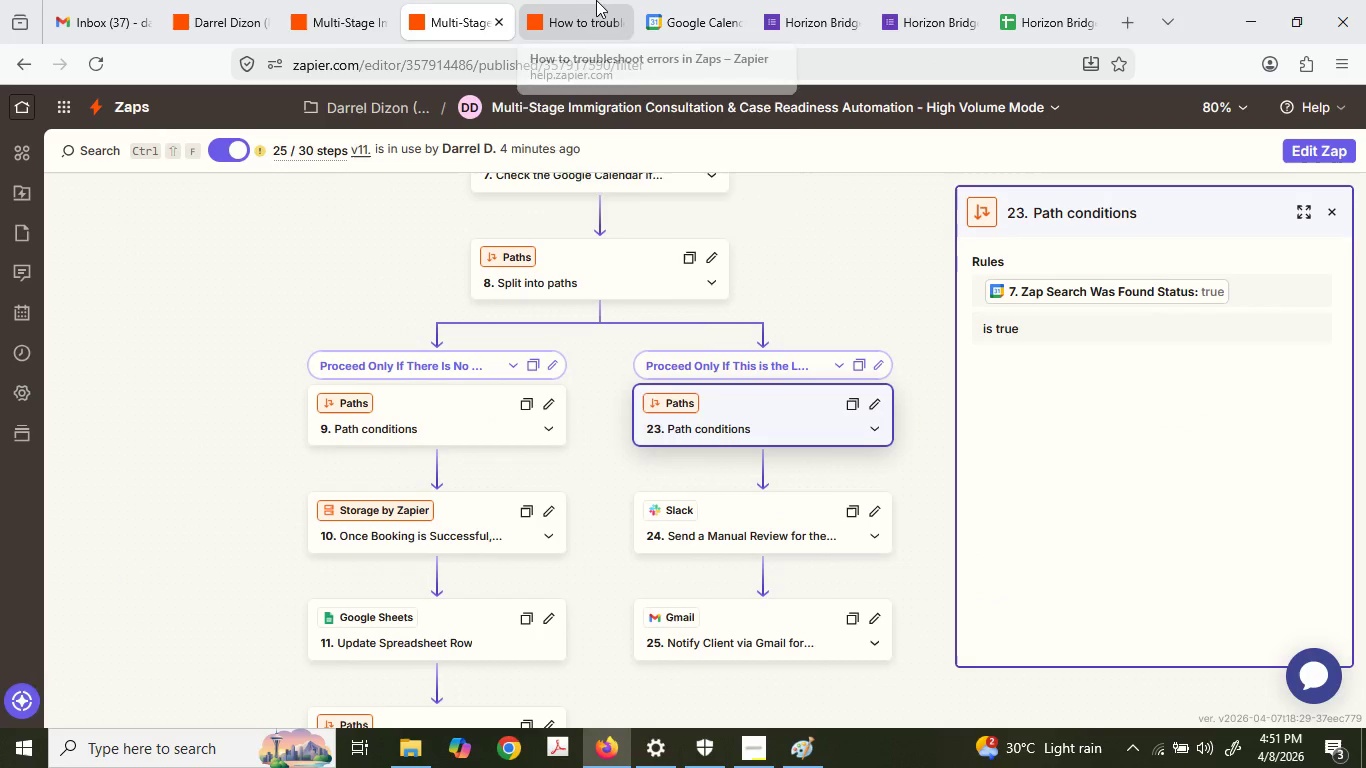 
double_click([597, 0])
 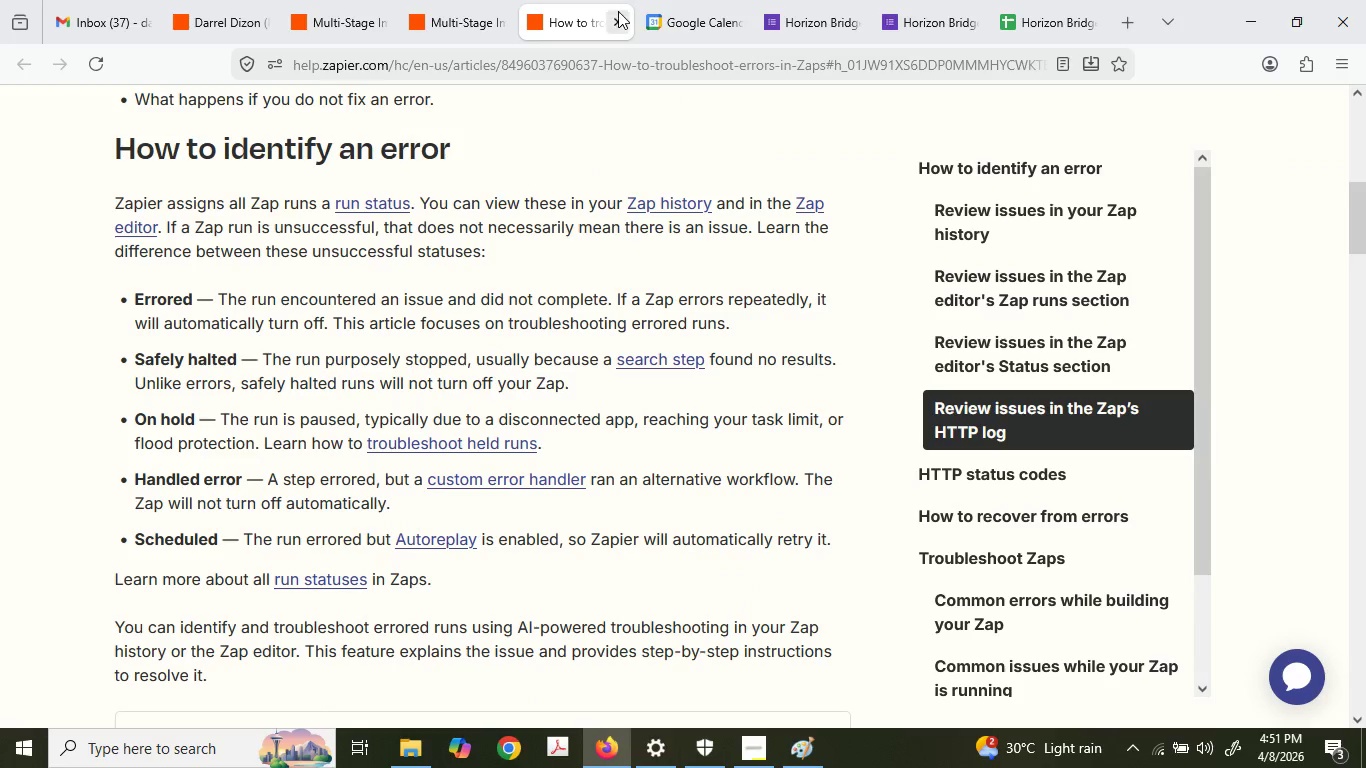 
left_click([618, 11])
 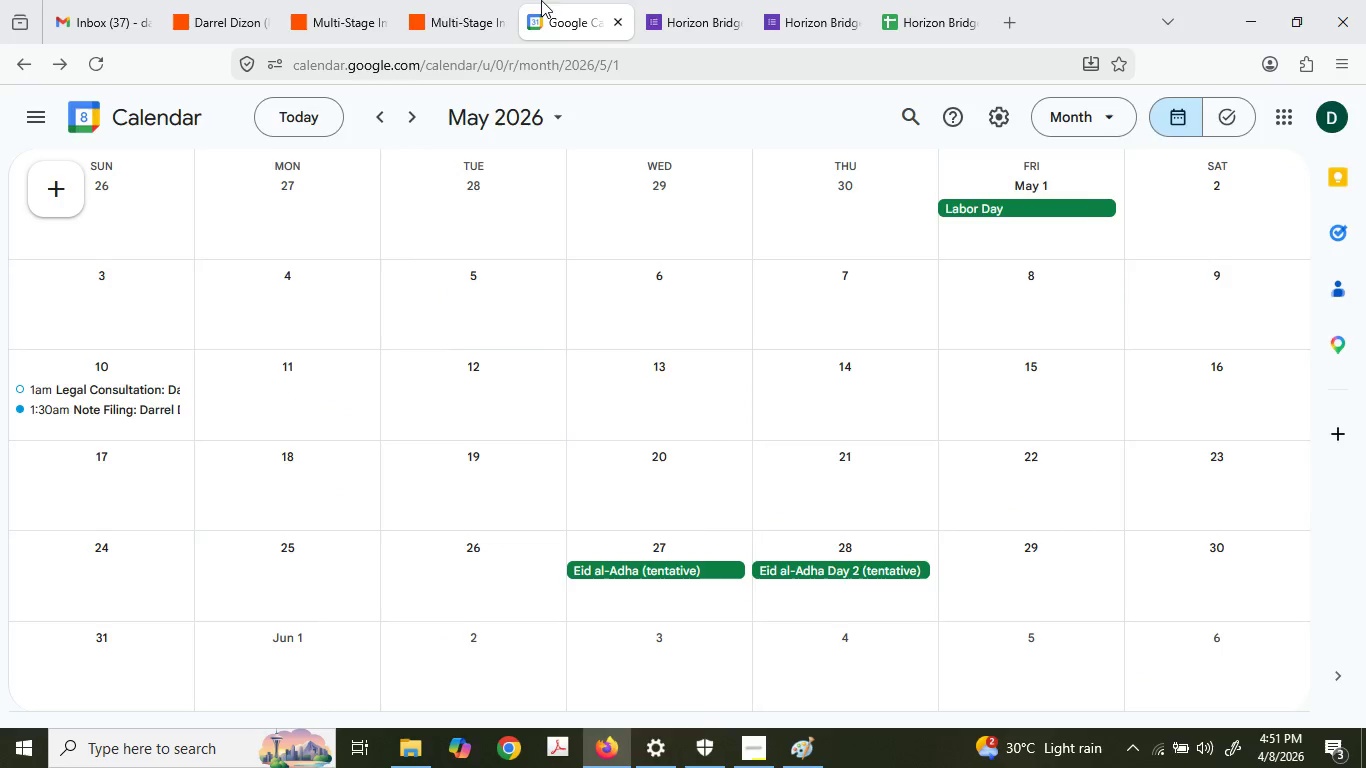 
left_click([494, 0])
 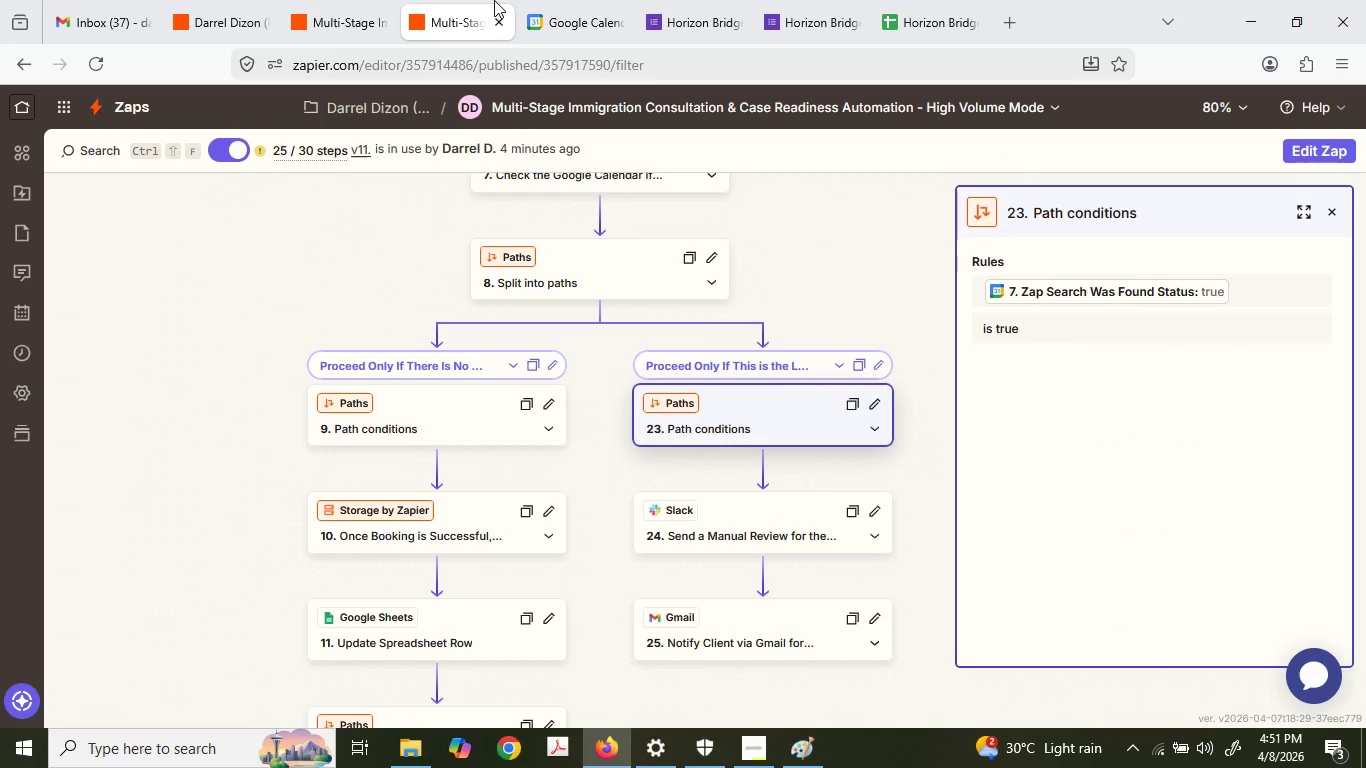 
scroll: coordinate [644, 478], scroll_direction: down, amount: 3.0
 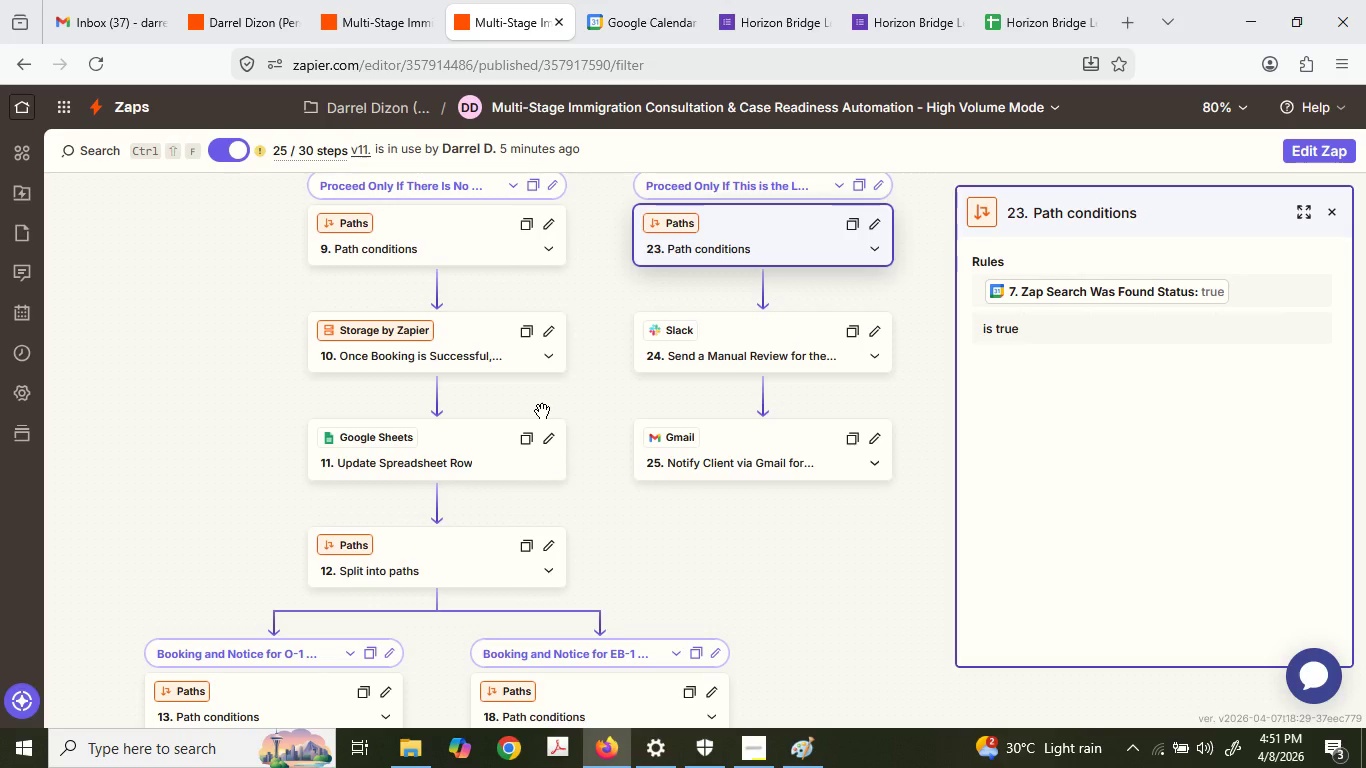 
wait(19.61)
 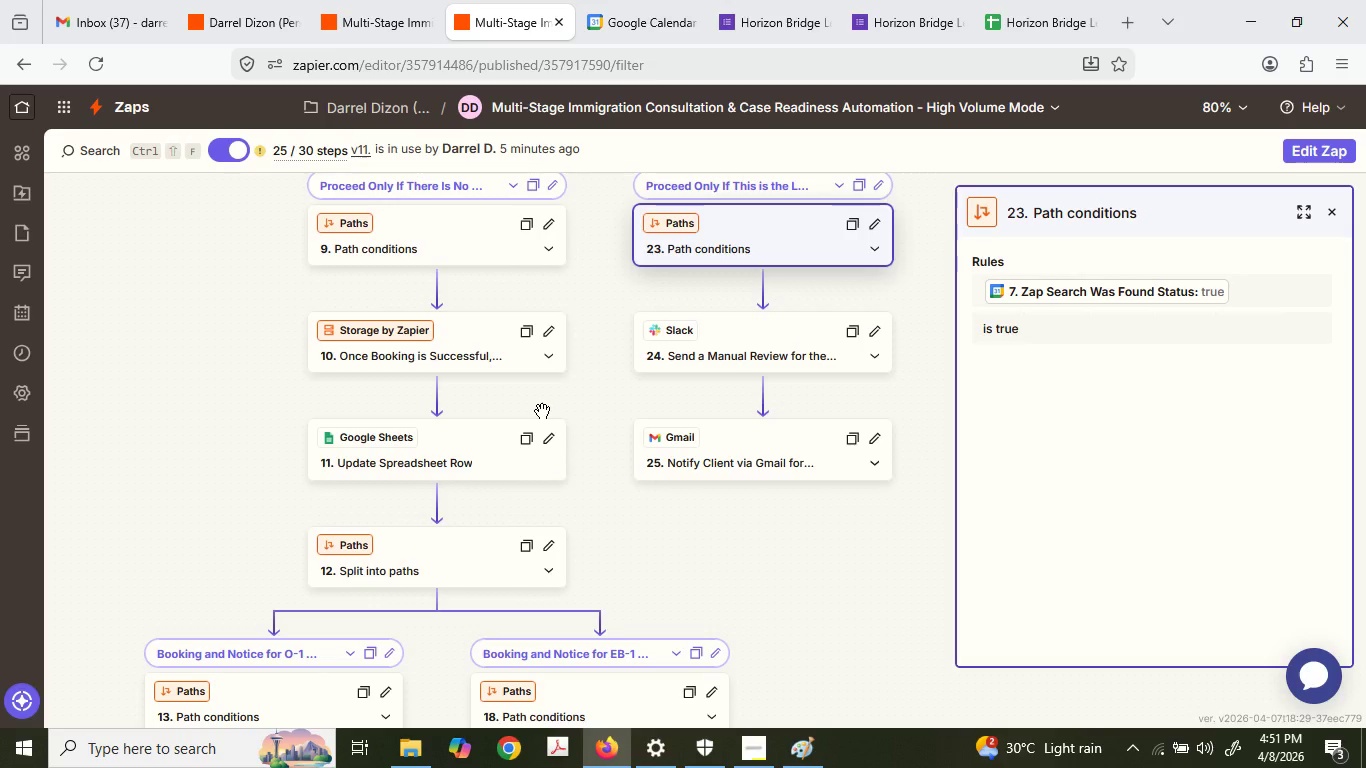 
scroll: coordinate [505, 451], scroll_direction: up, amount: 2.0
 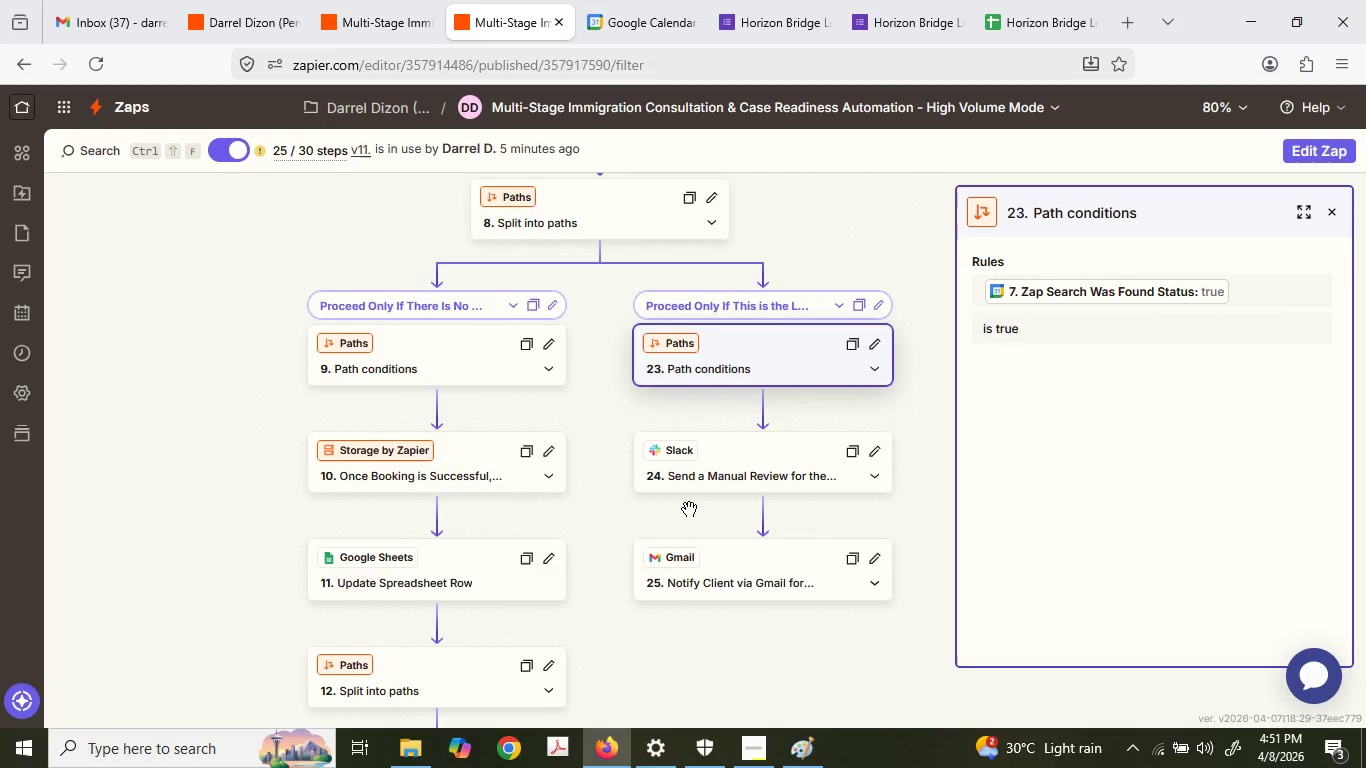 
scroll: coordinate [689, 509], scroll_direction: down, amount: 2.0
 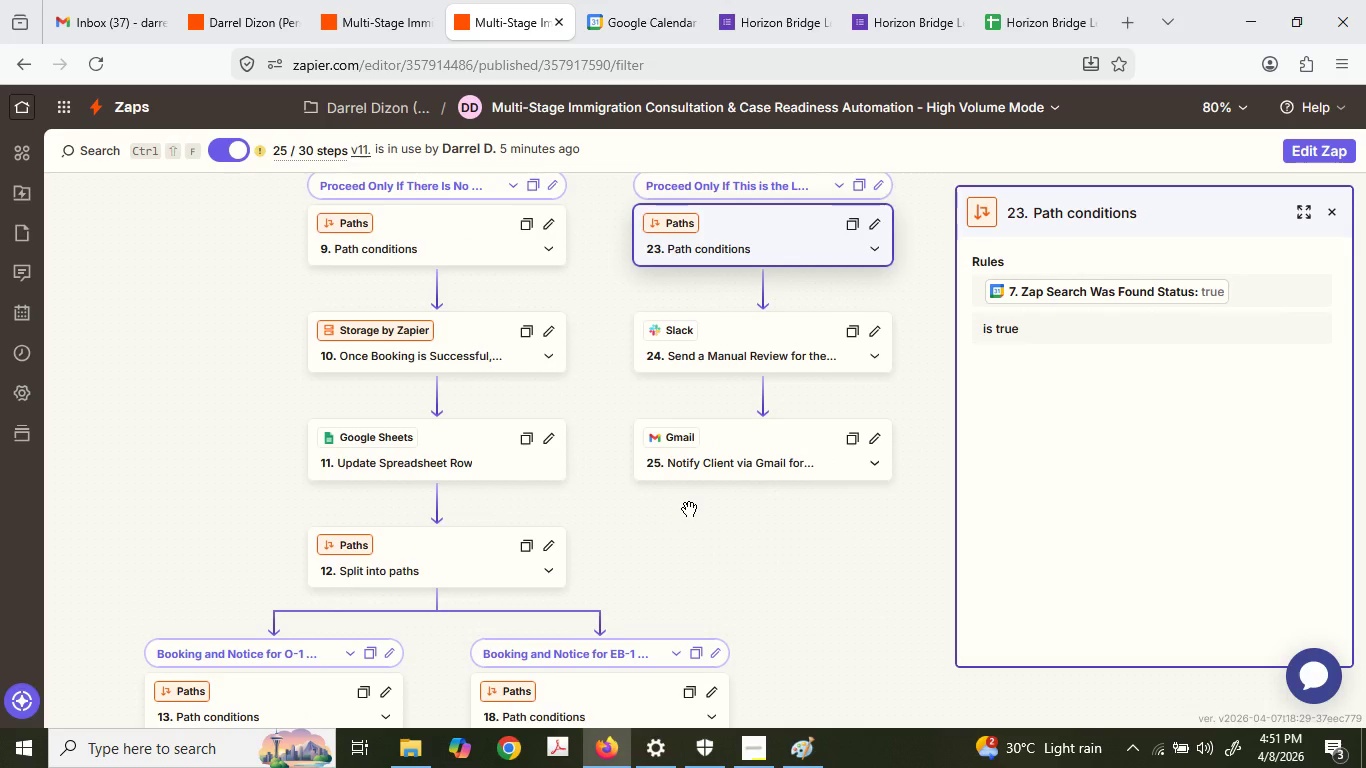 
scroll: coordinate [689, 509], scroll_direction: up, amount: 1.0
 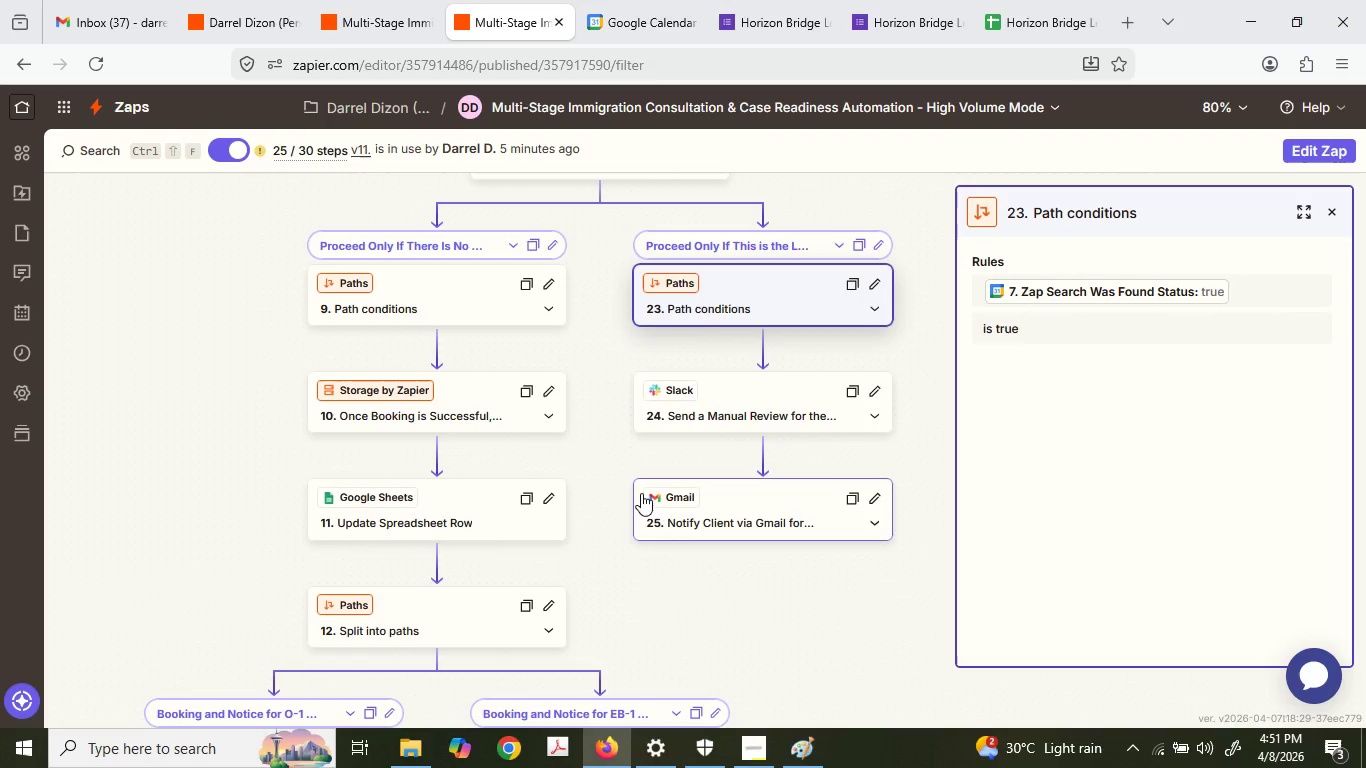 
wait(9.03)
 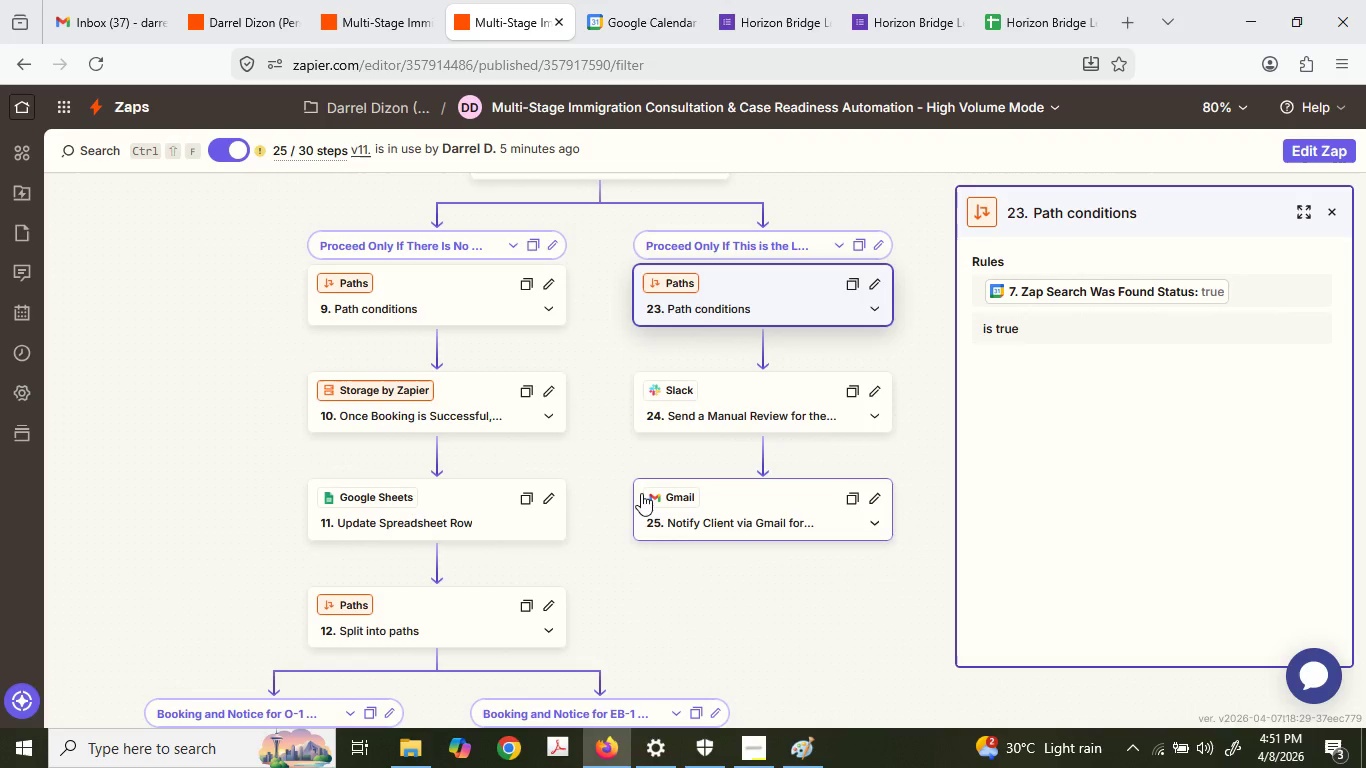 
left_click([1055, 0])
 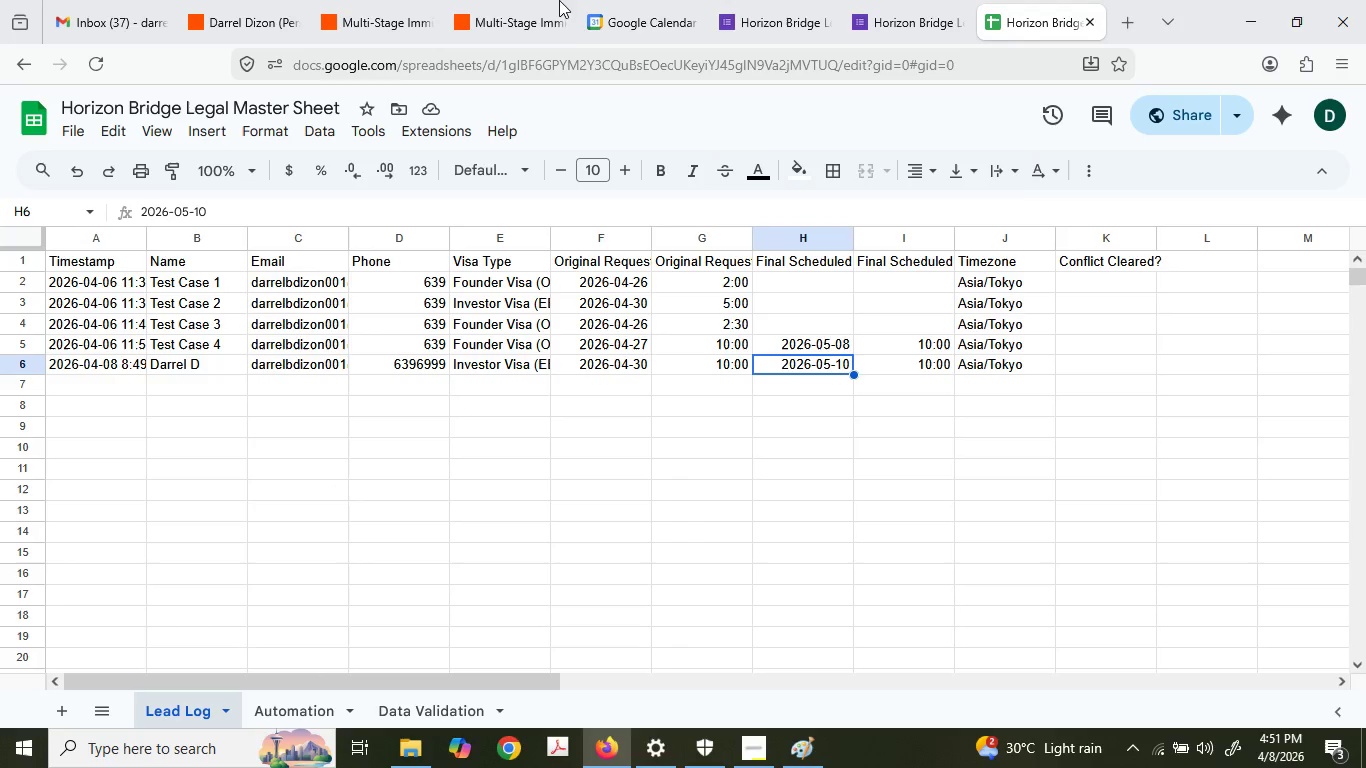 
left_click([670, 0])
 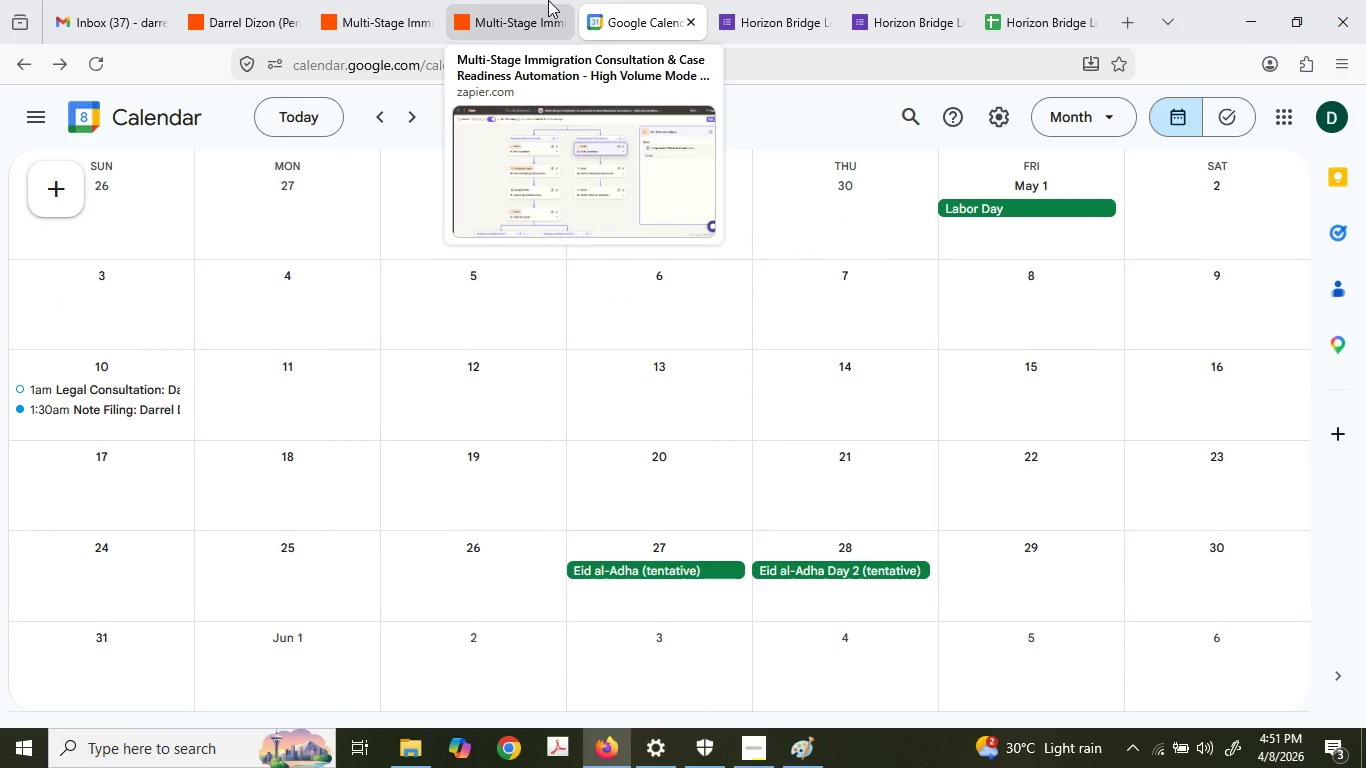 
wait(9.3)
 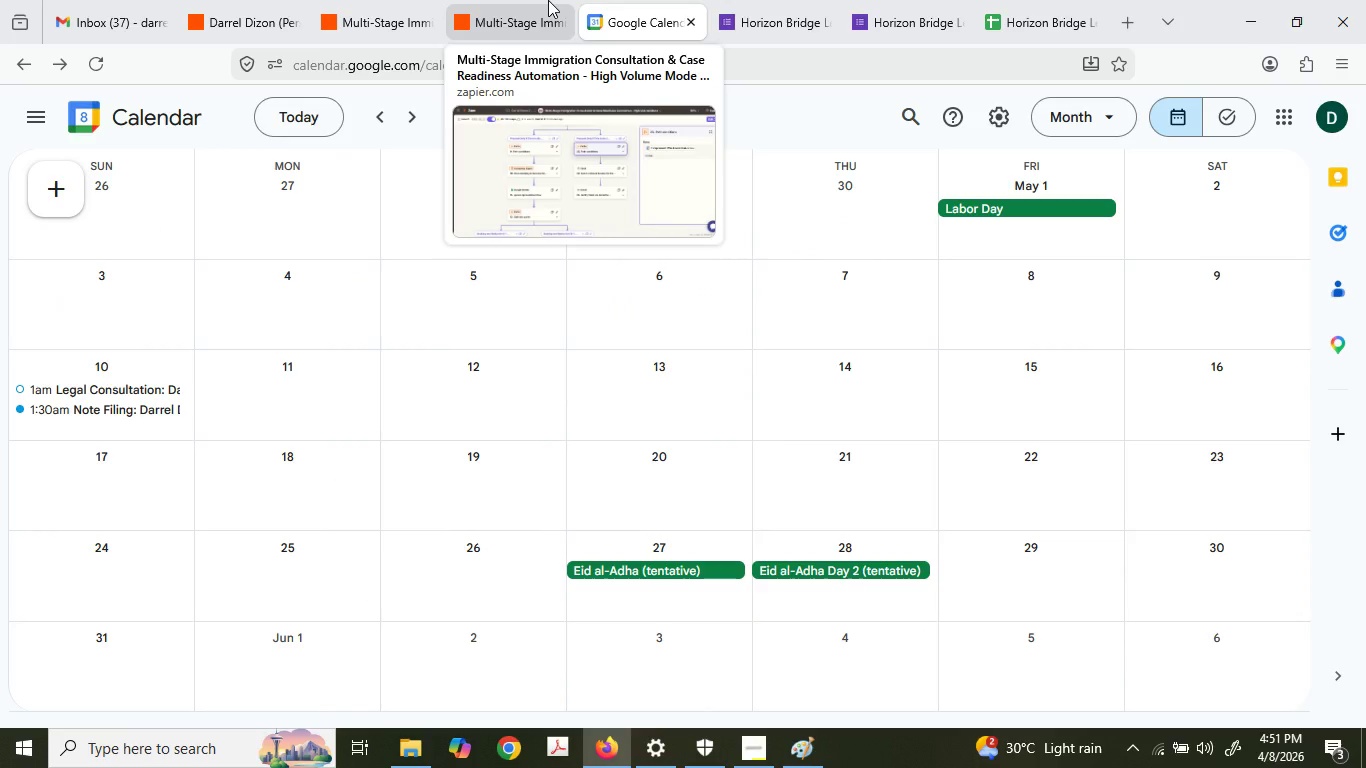 
left_click([1119, 7])
 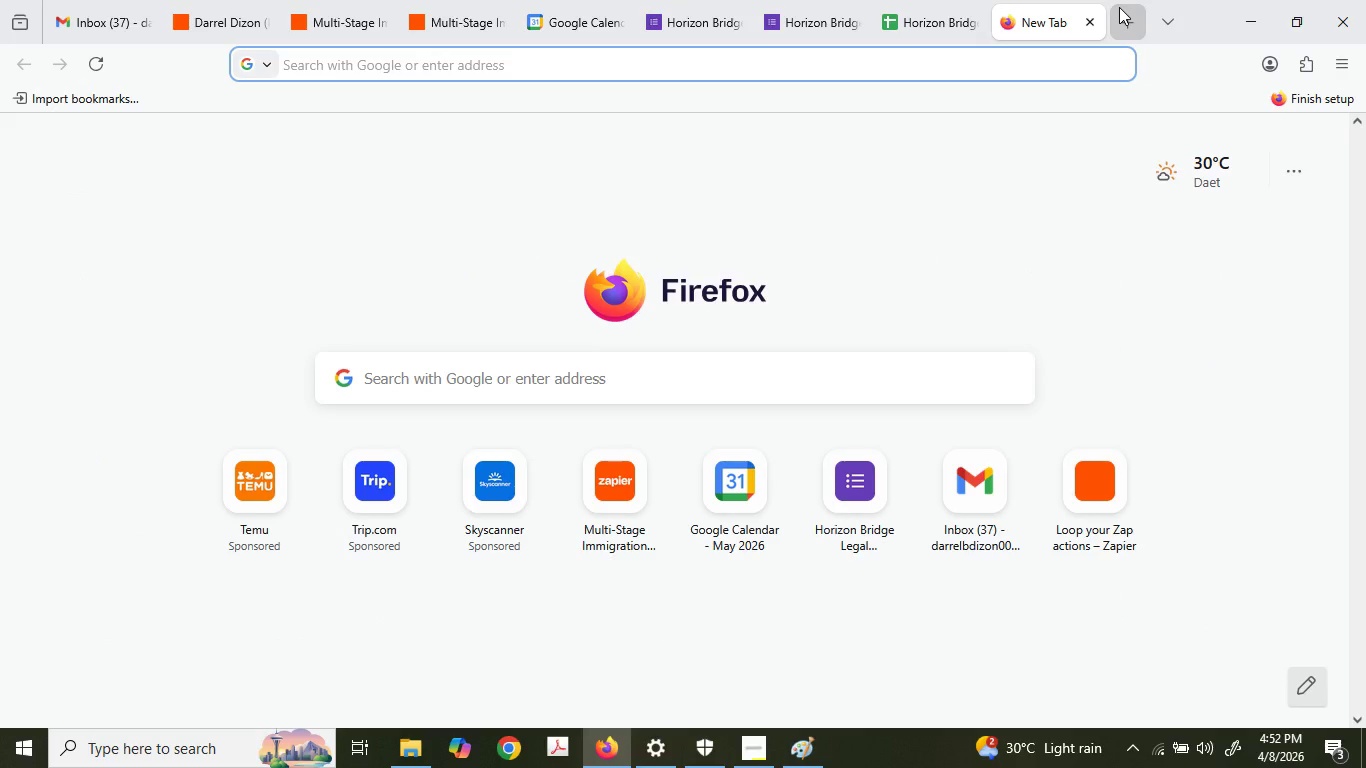 
type(10 am japa)
 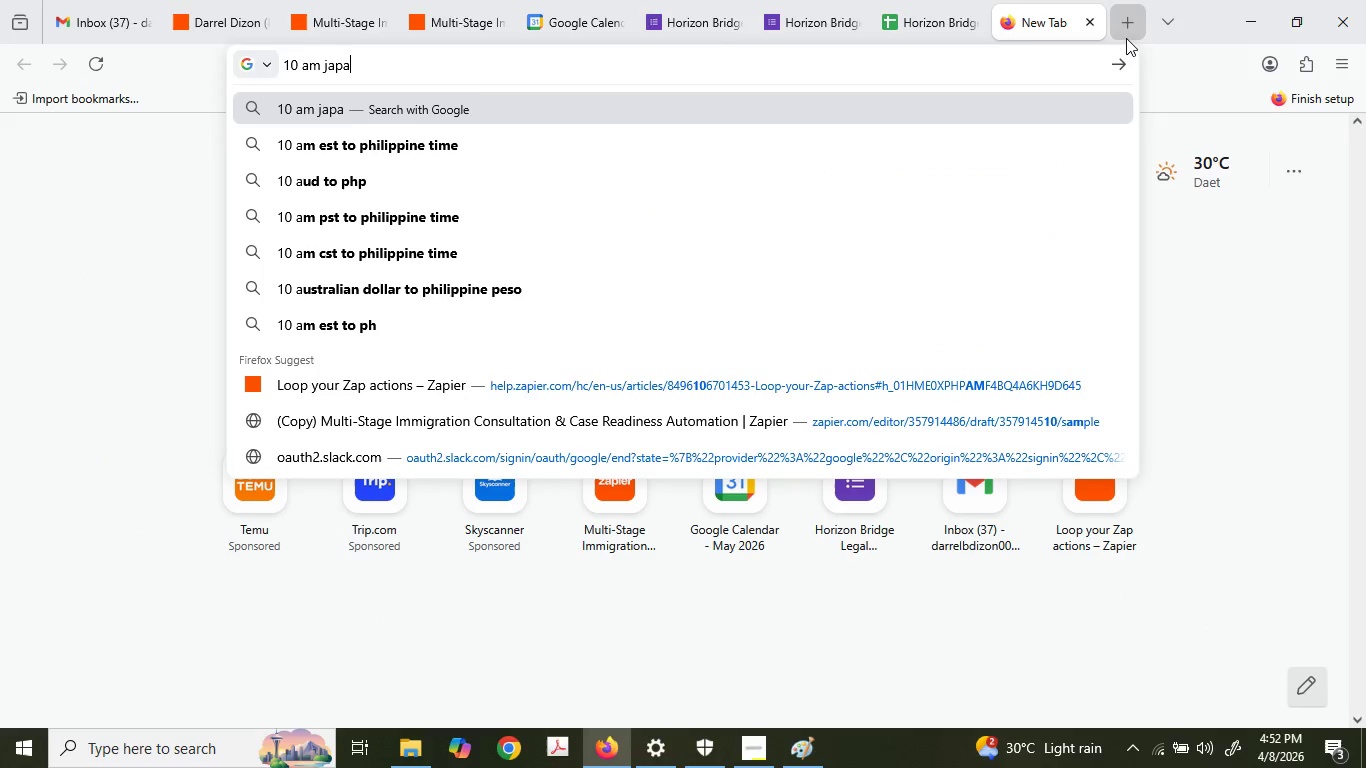 
type(n to utc)
 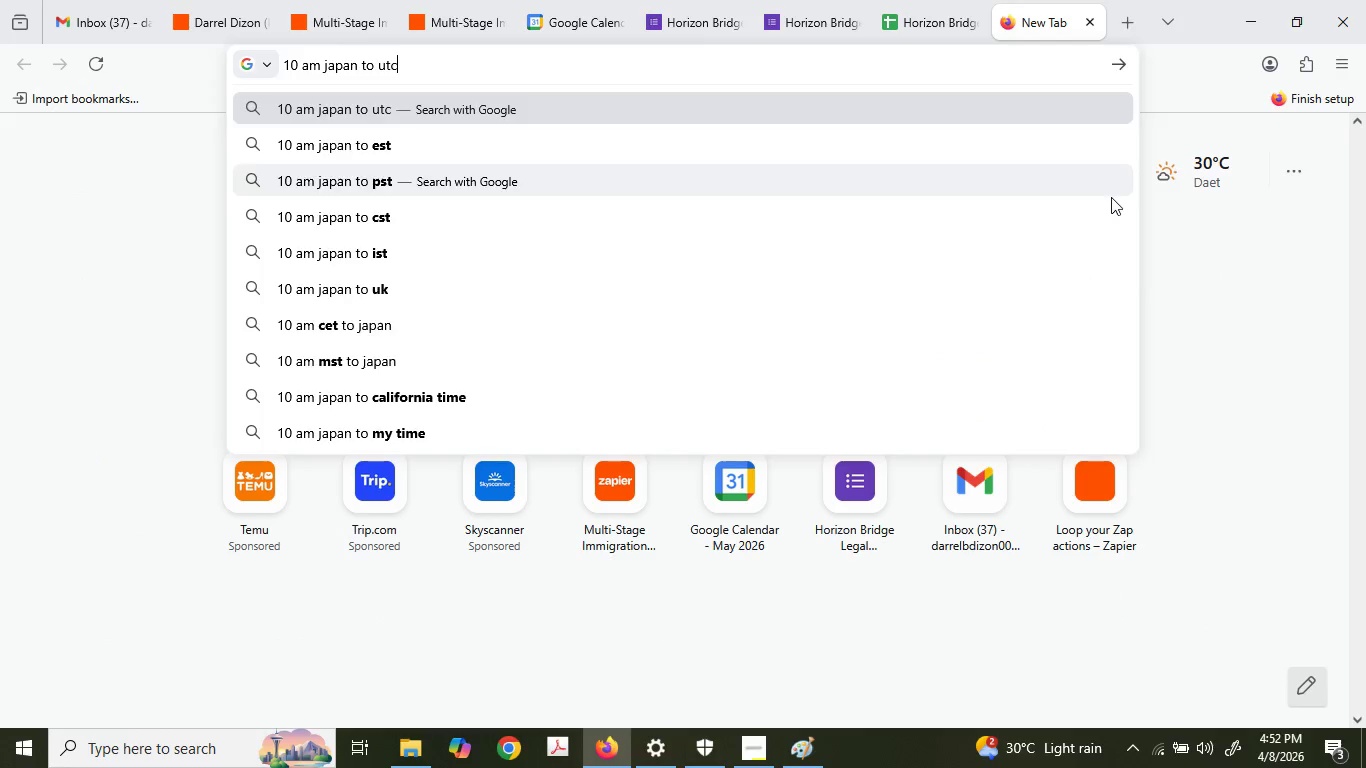 
key(Enter)
 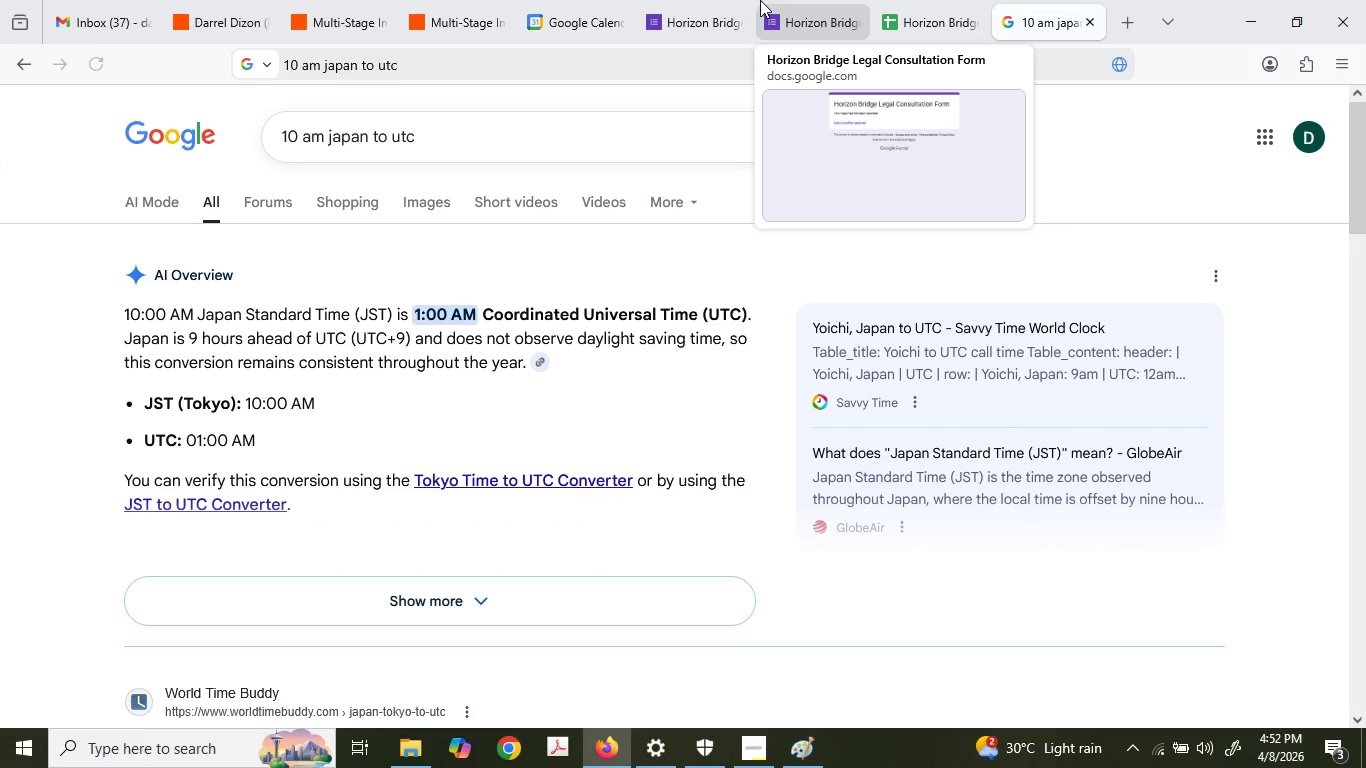 
double_click([579, 0])
 